 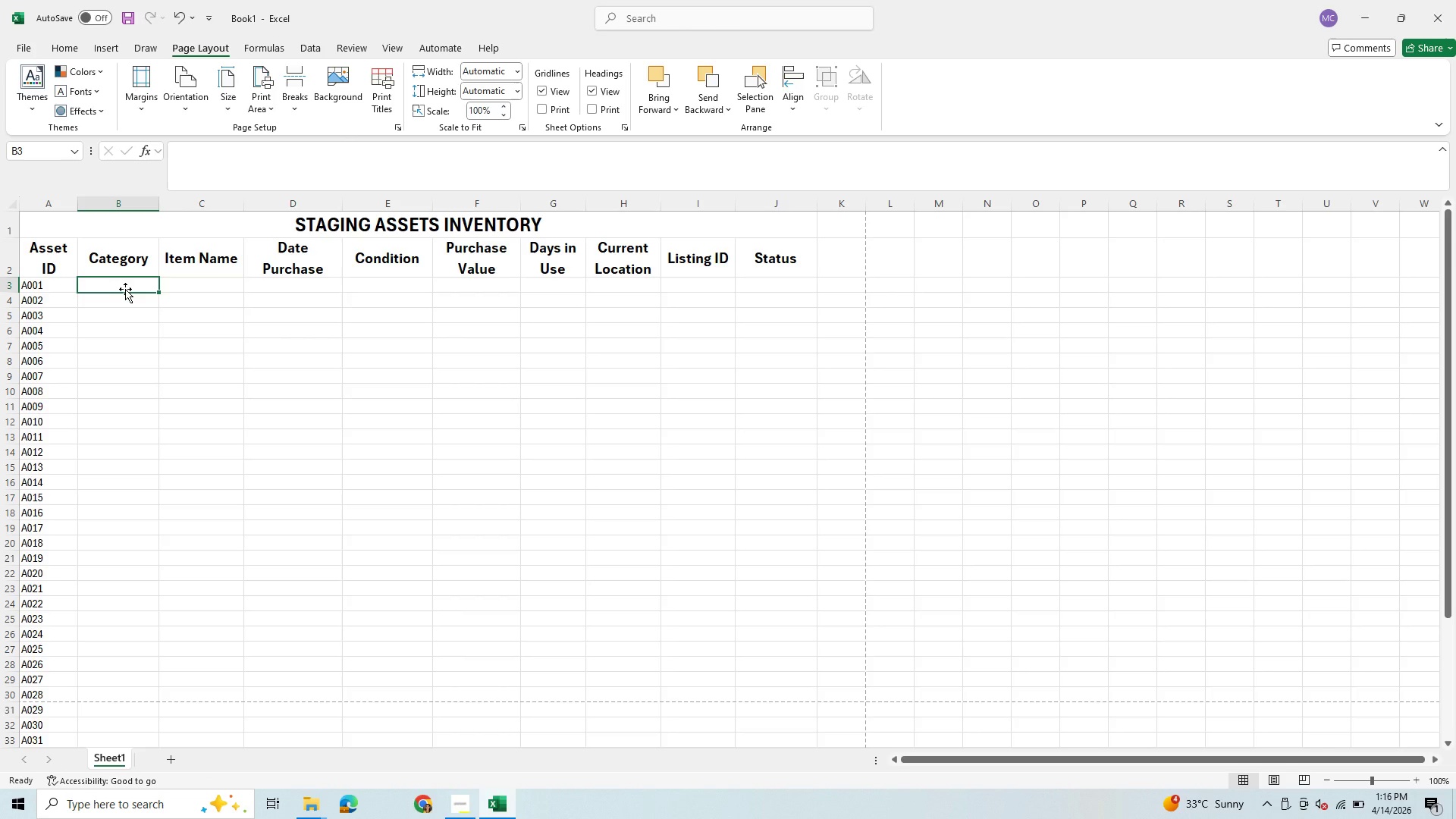 
left_click([309, 49])
 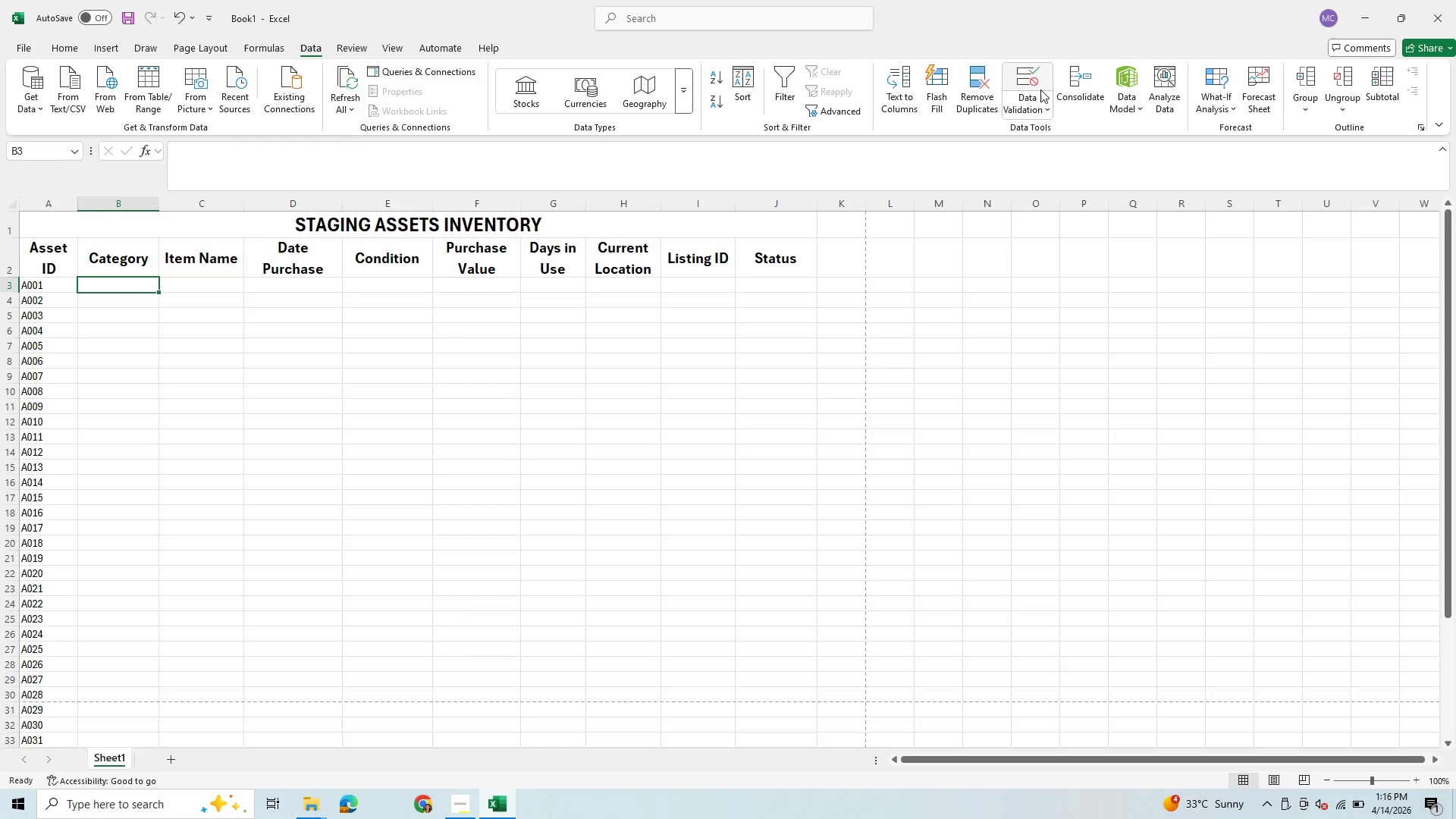 
left_click([1031, 91])
 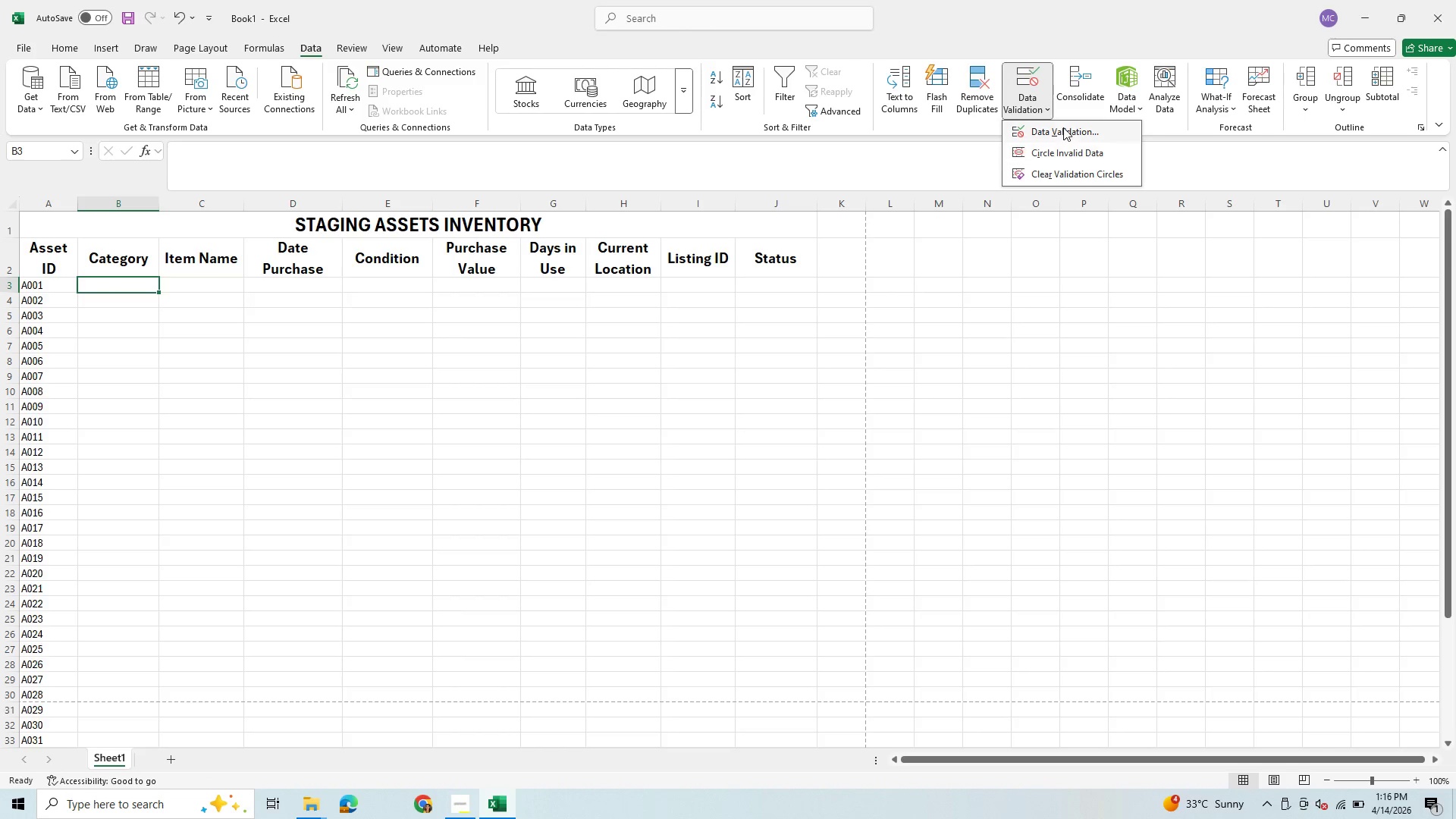 
left_click([1063, 127])
 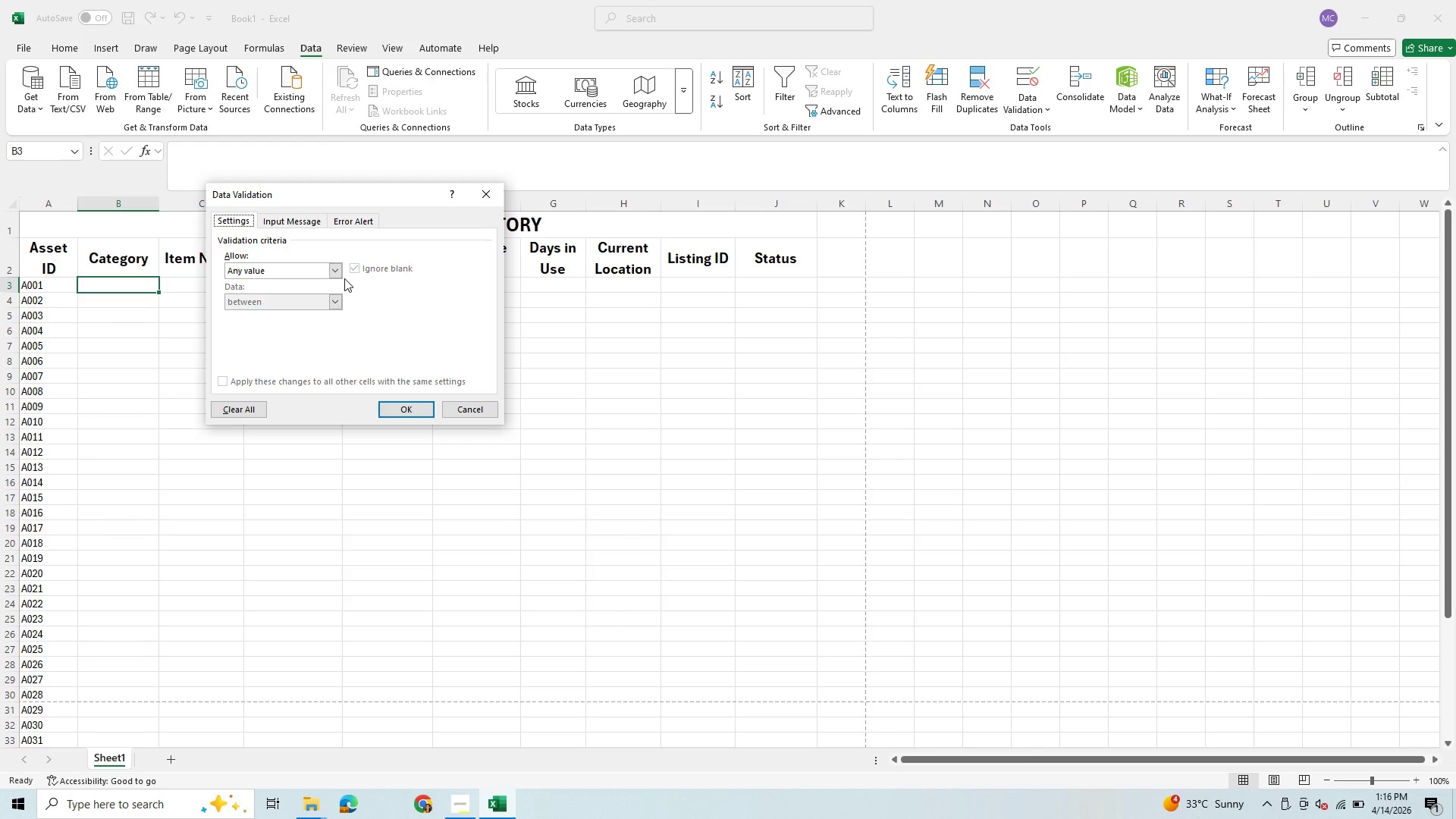 
left_click([337, 270])
 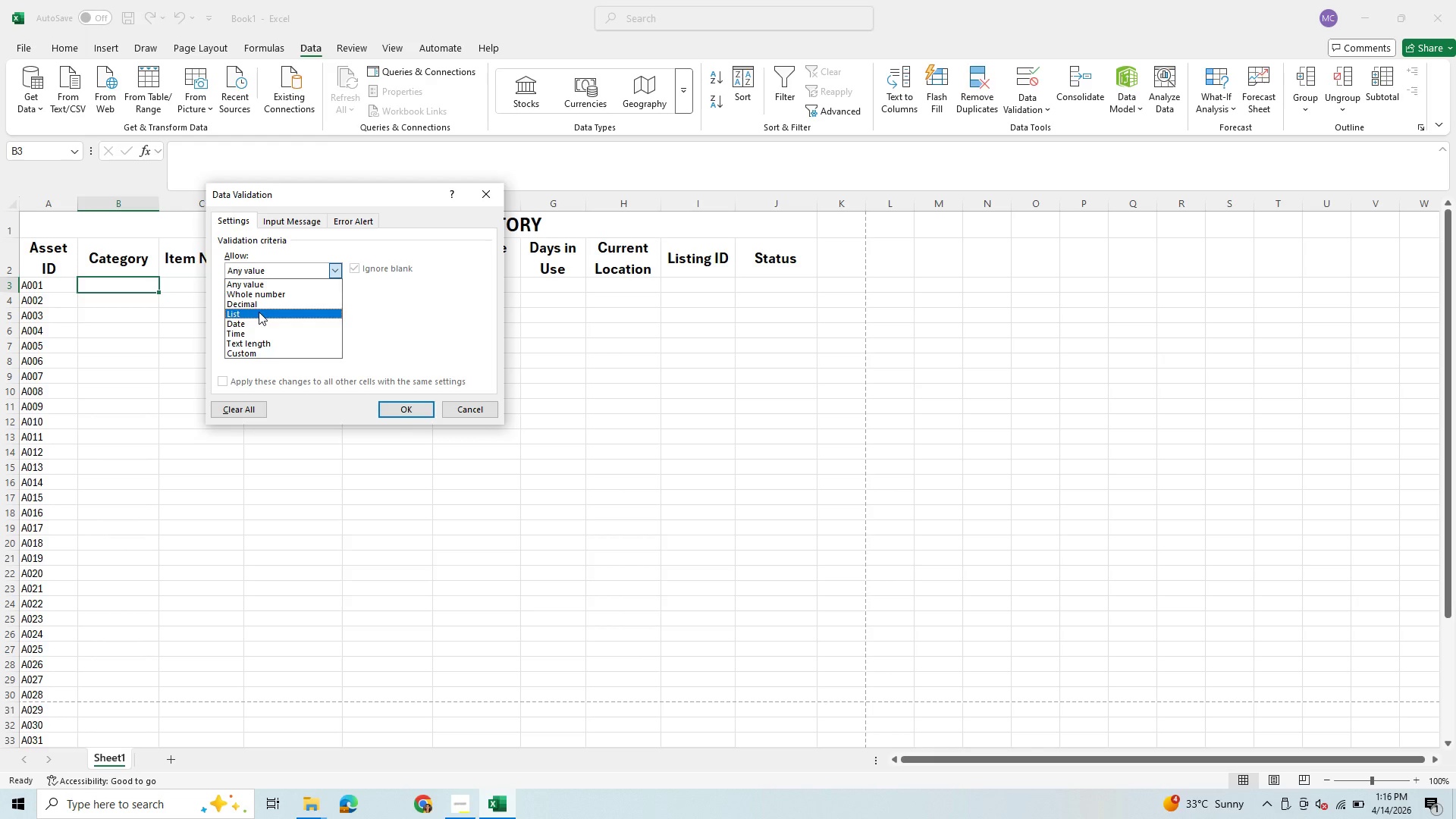 
left_click([259, 312])
 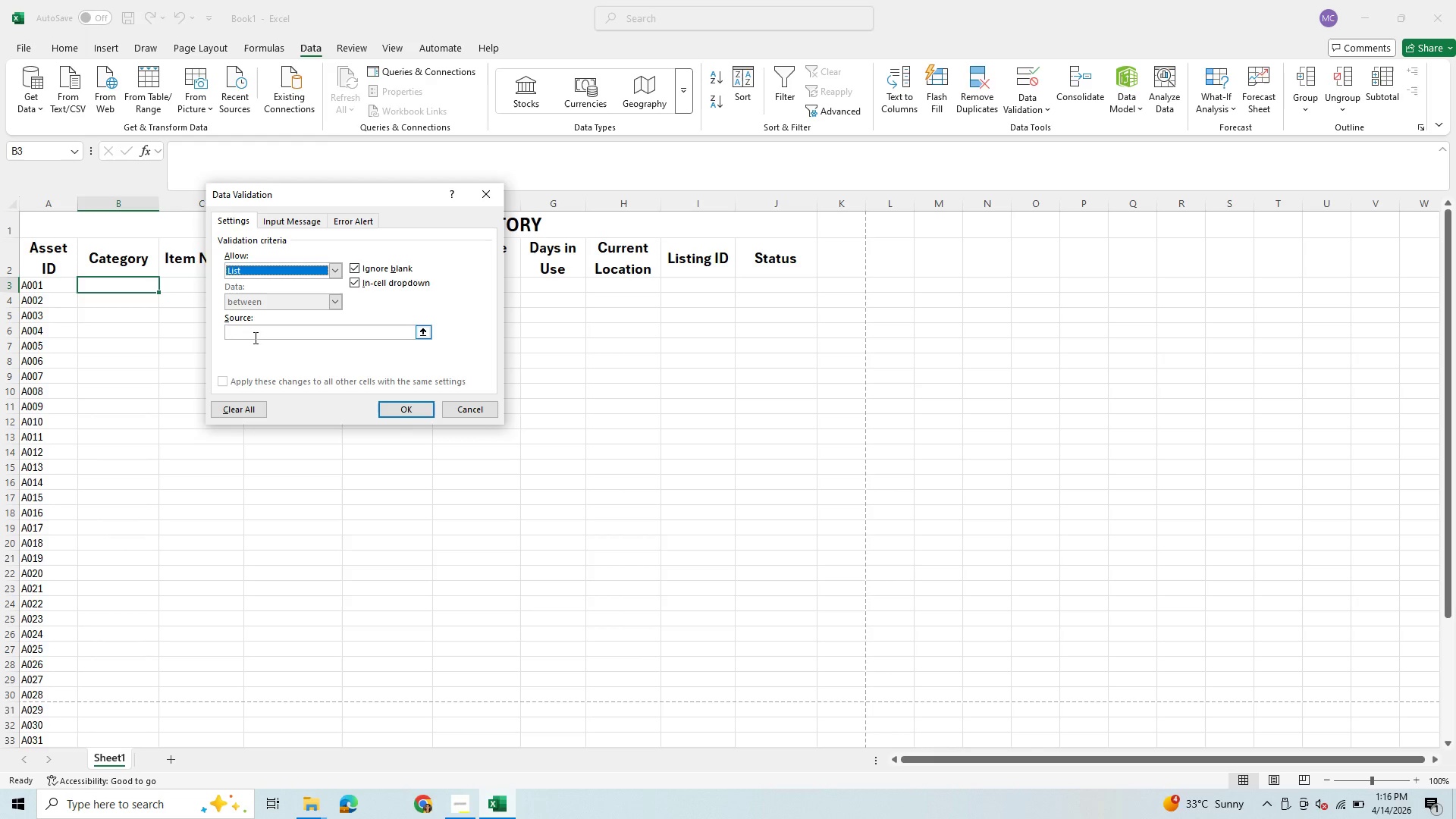 
left_click([254, 337])
 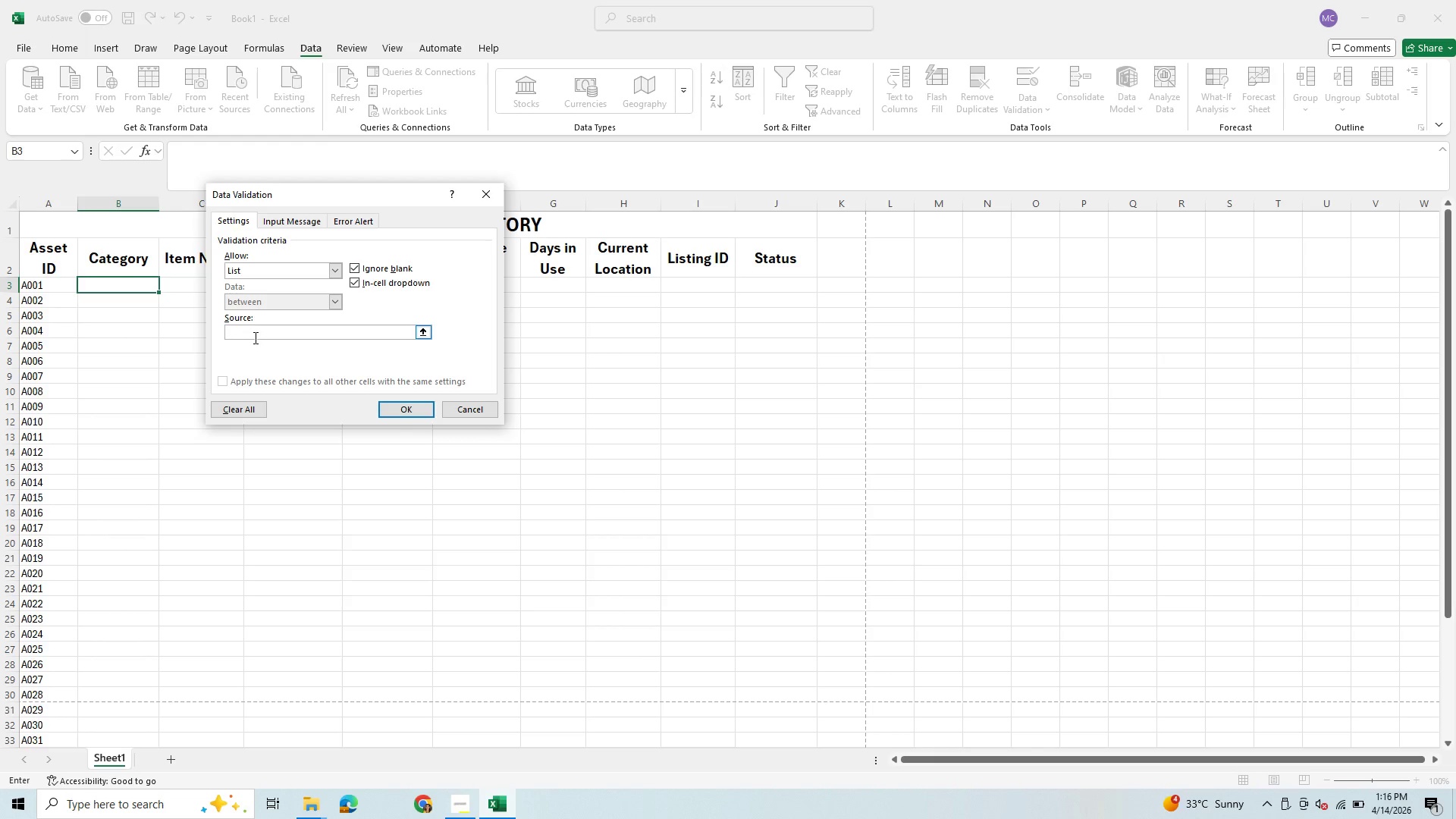 
key(Control+V)
 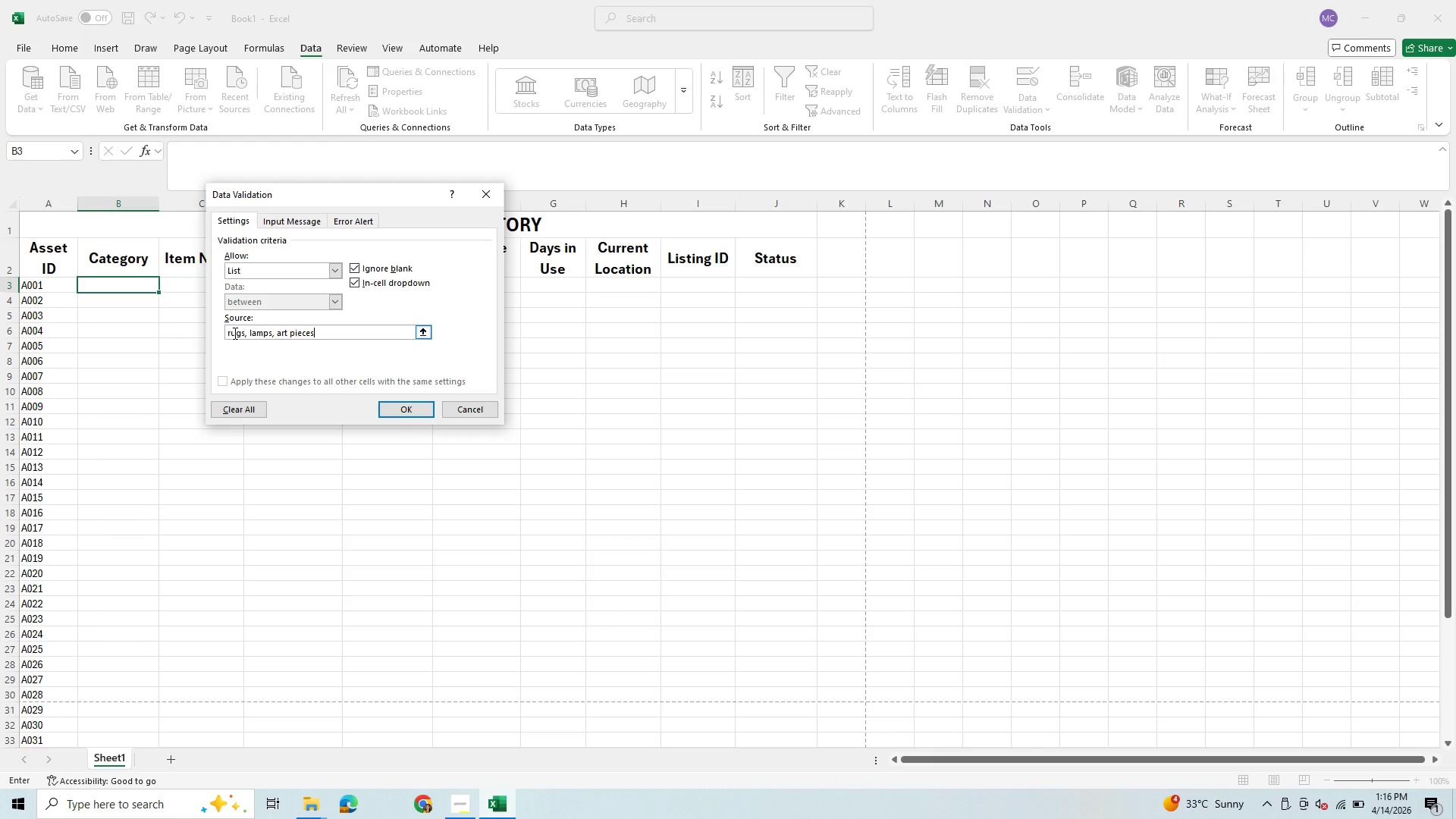 
left_click([231, 336])
 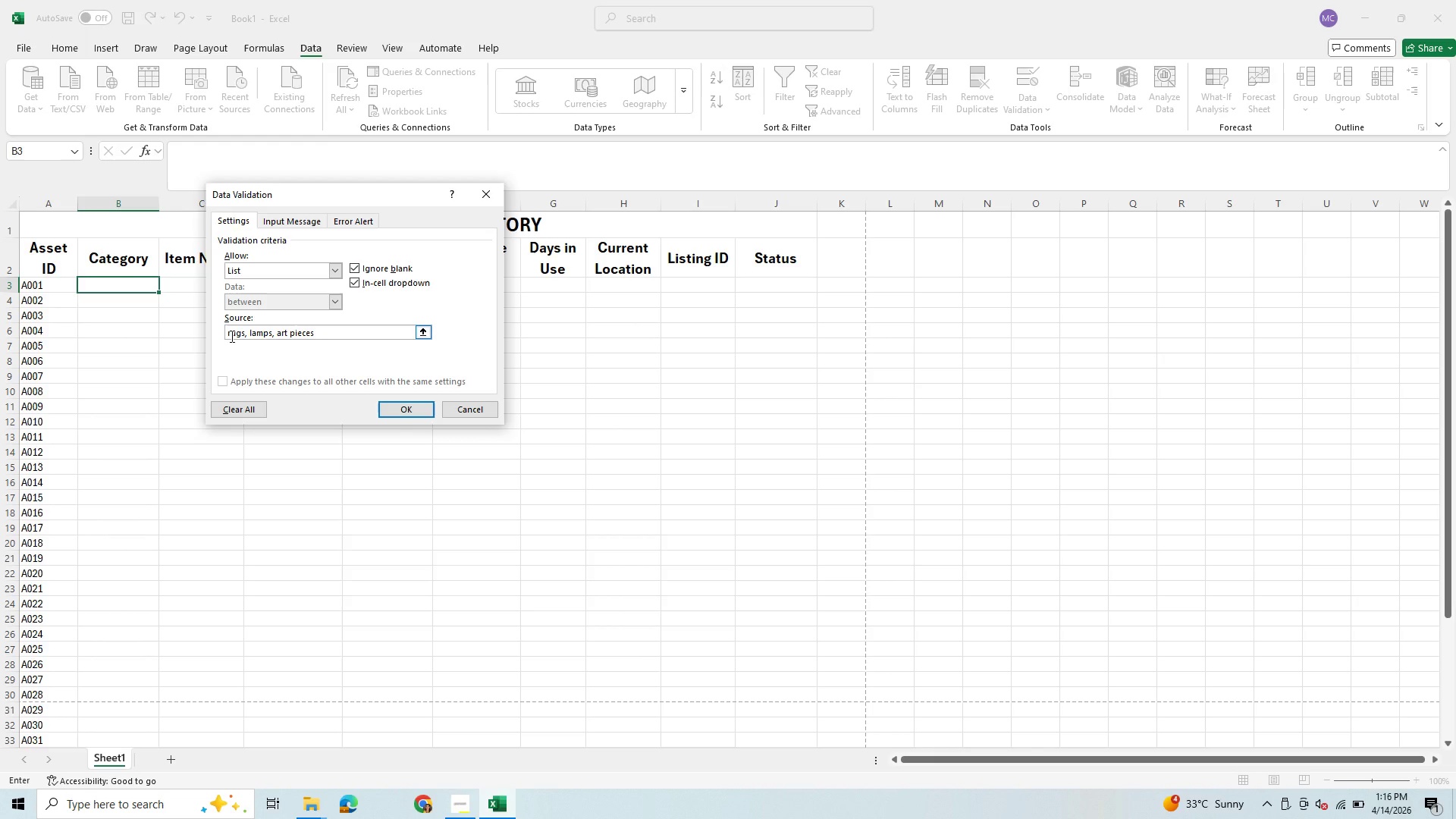 
key(Backspace)
 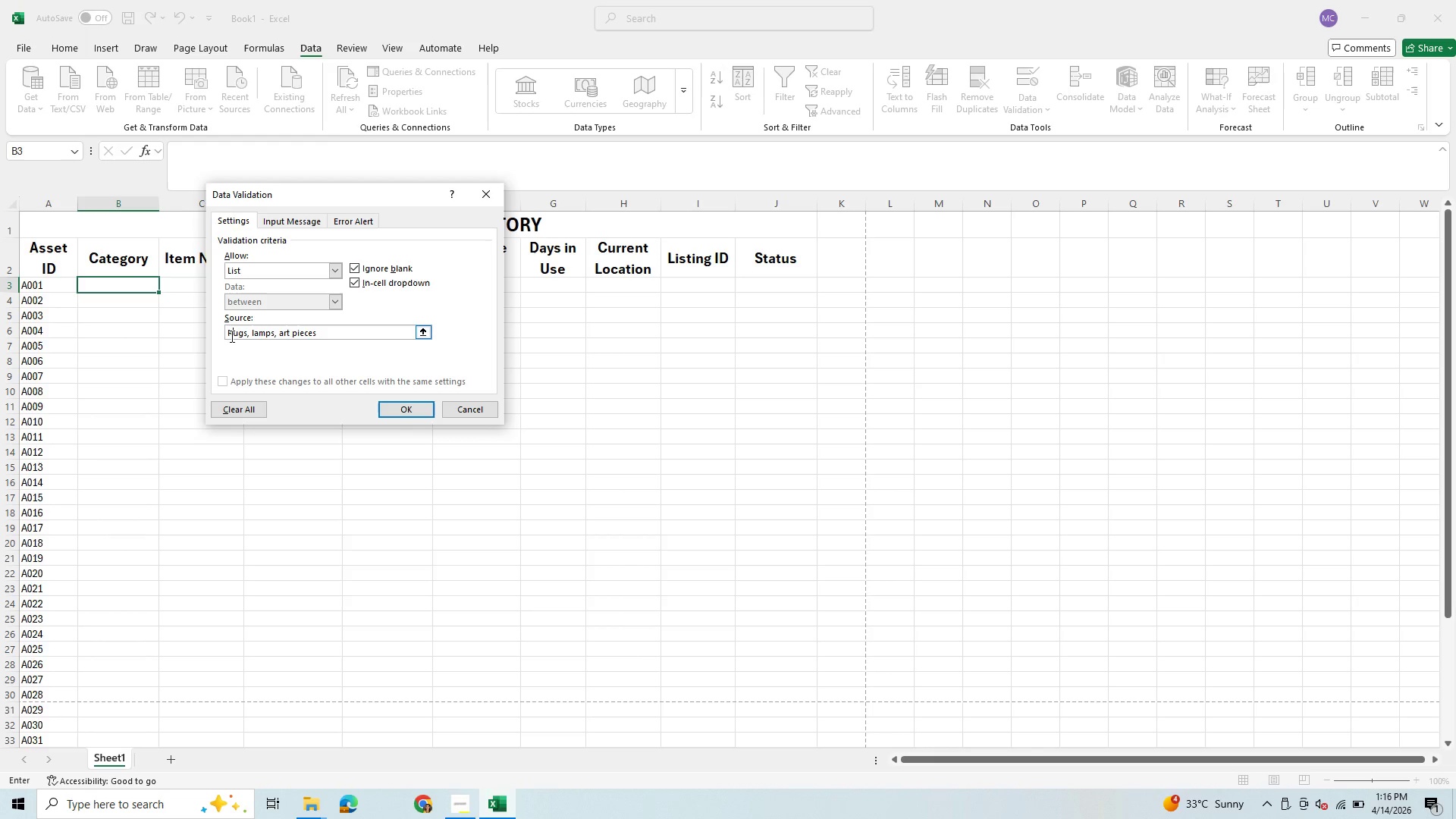 
key(R)
 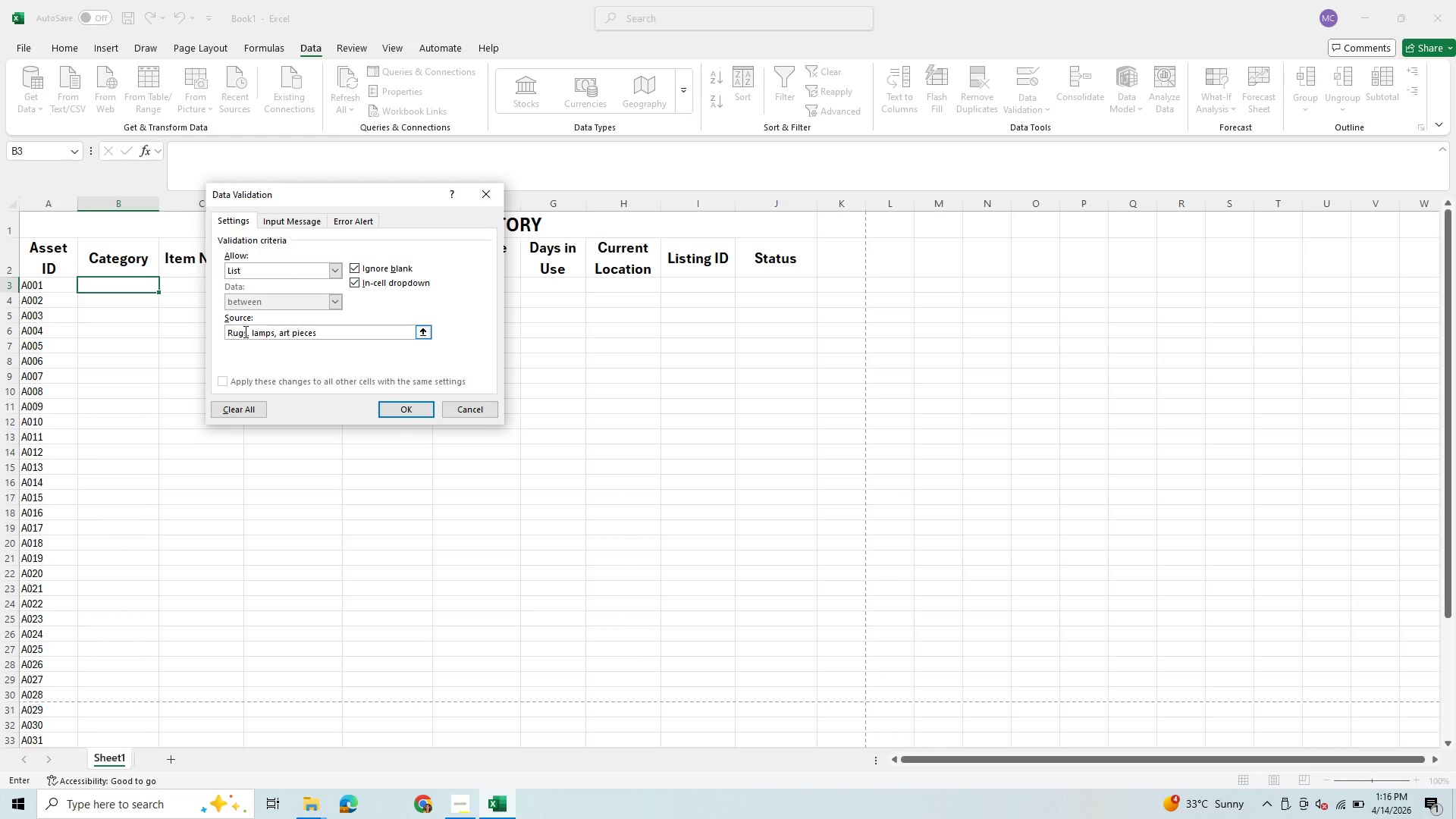 
left_click([246, 331])
 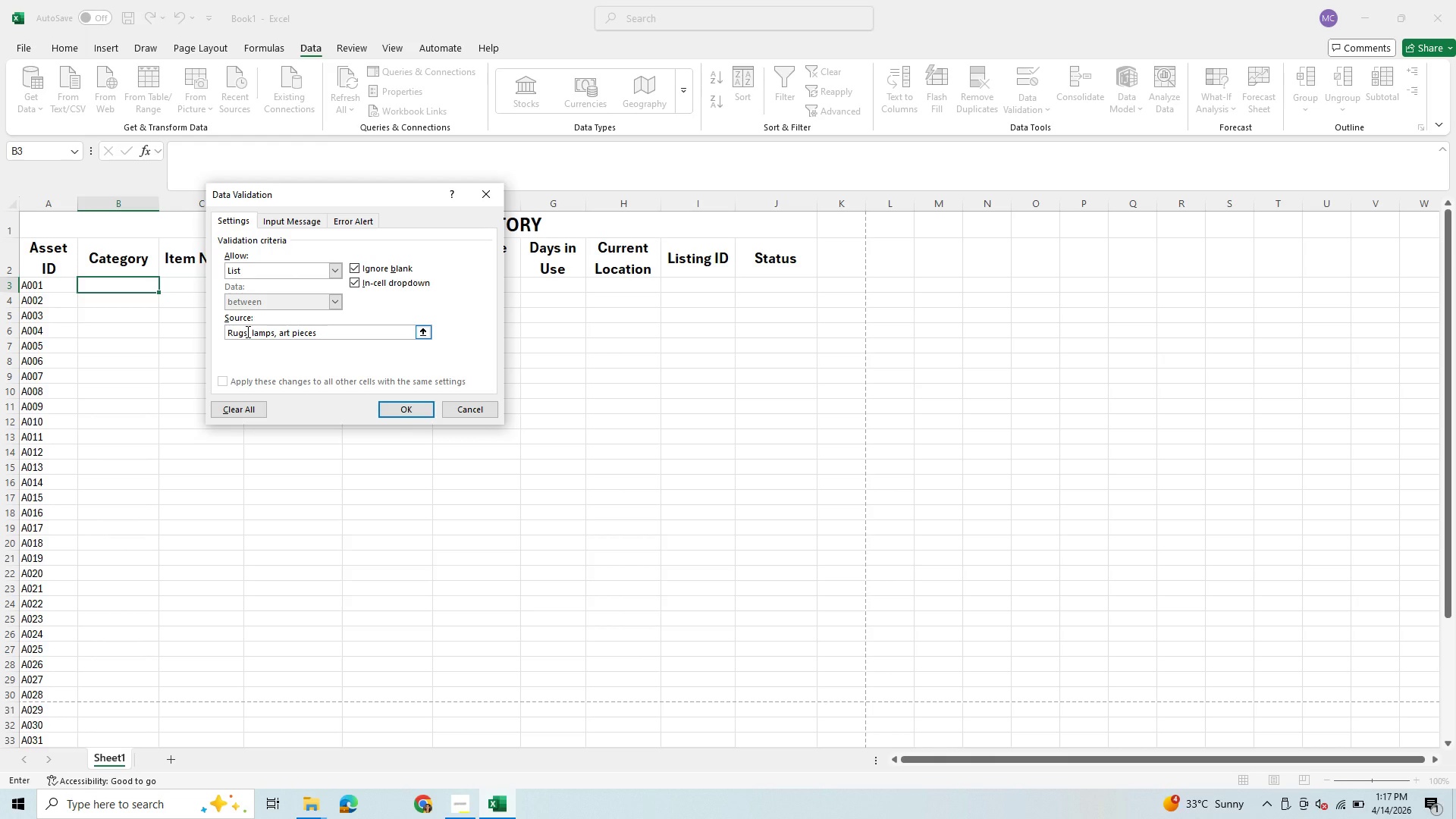 
key(Backspace)
 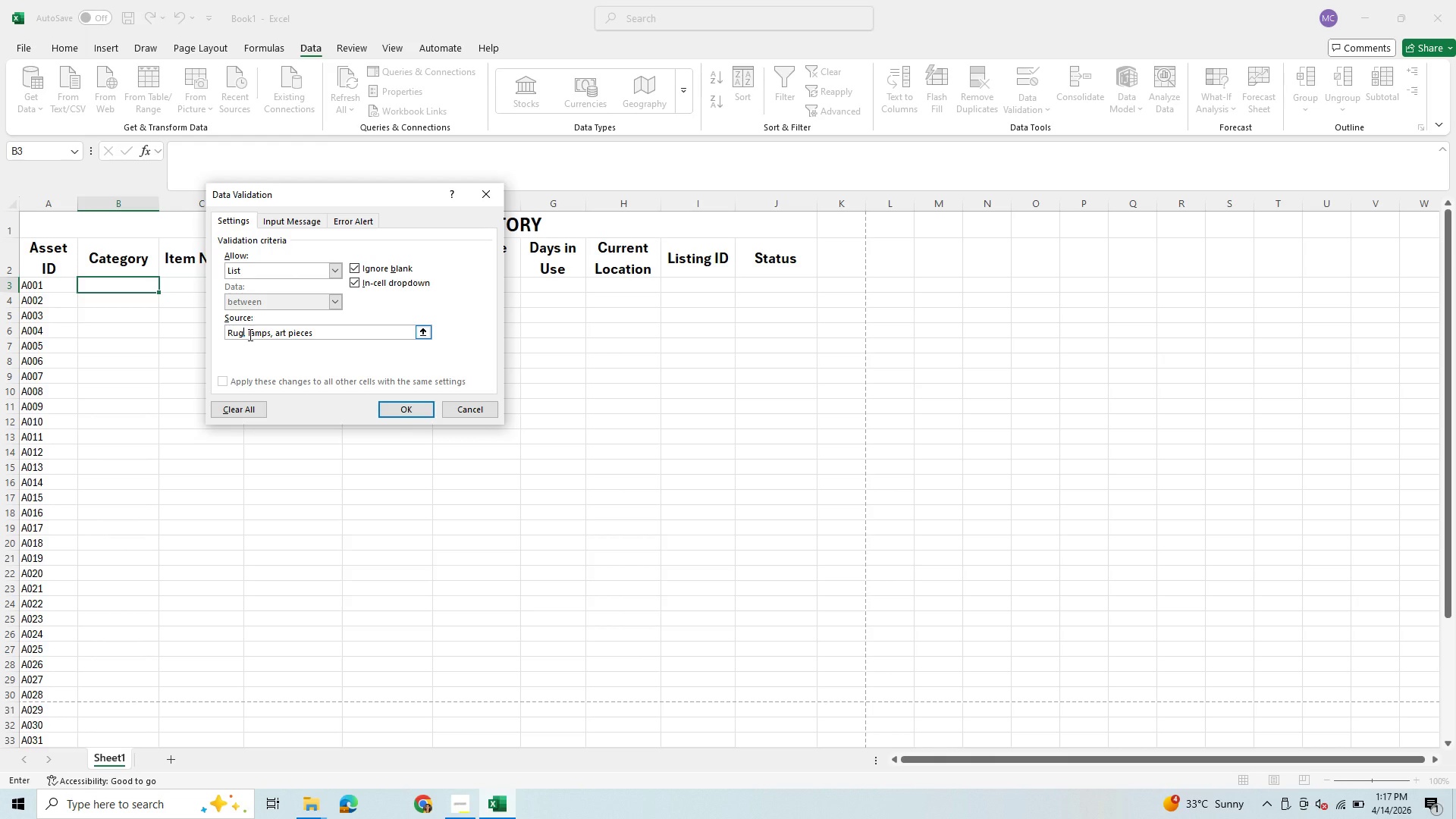 
left_click([249, 334])
 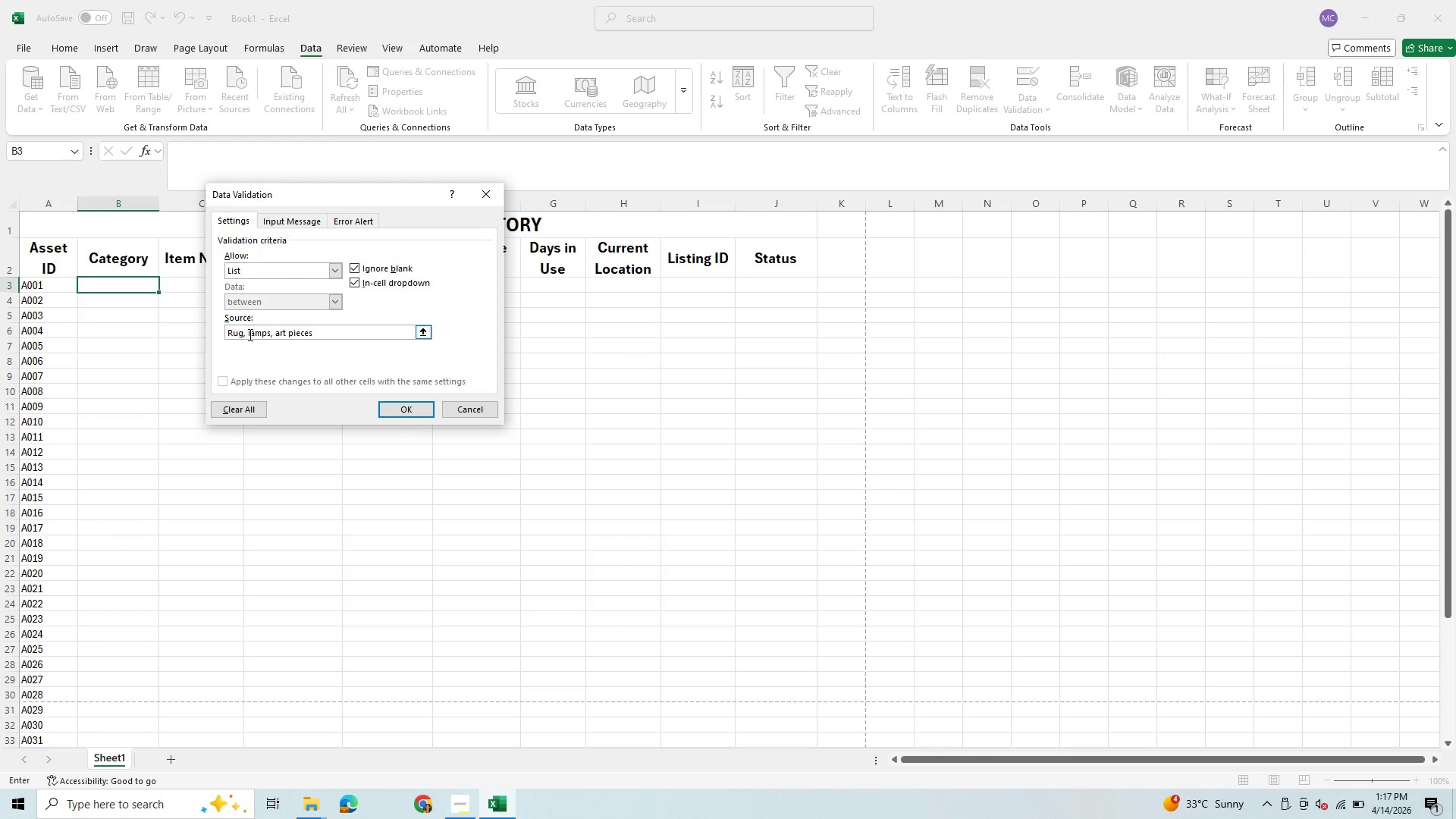 
key(ArrowRight)
 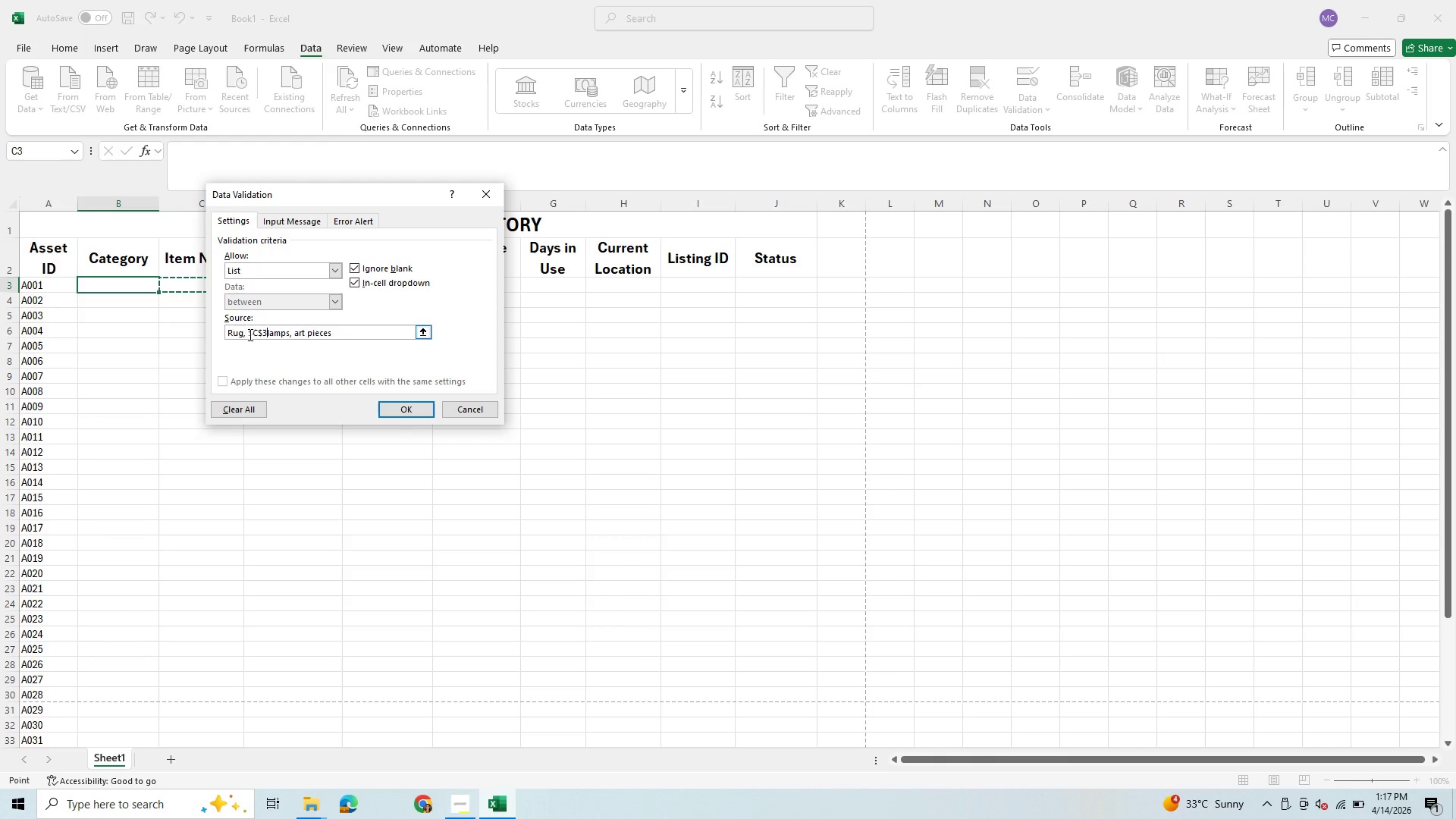 
key(Backspace)
 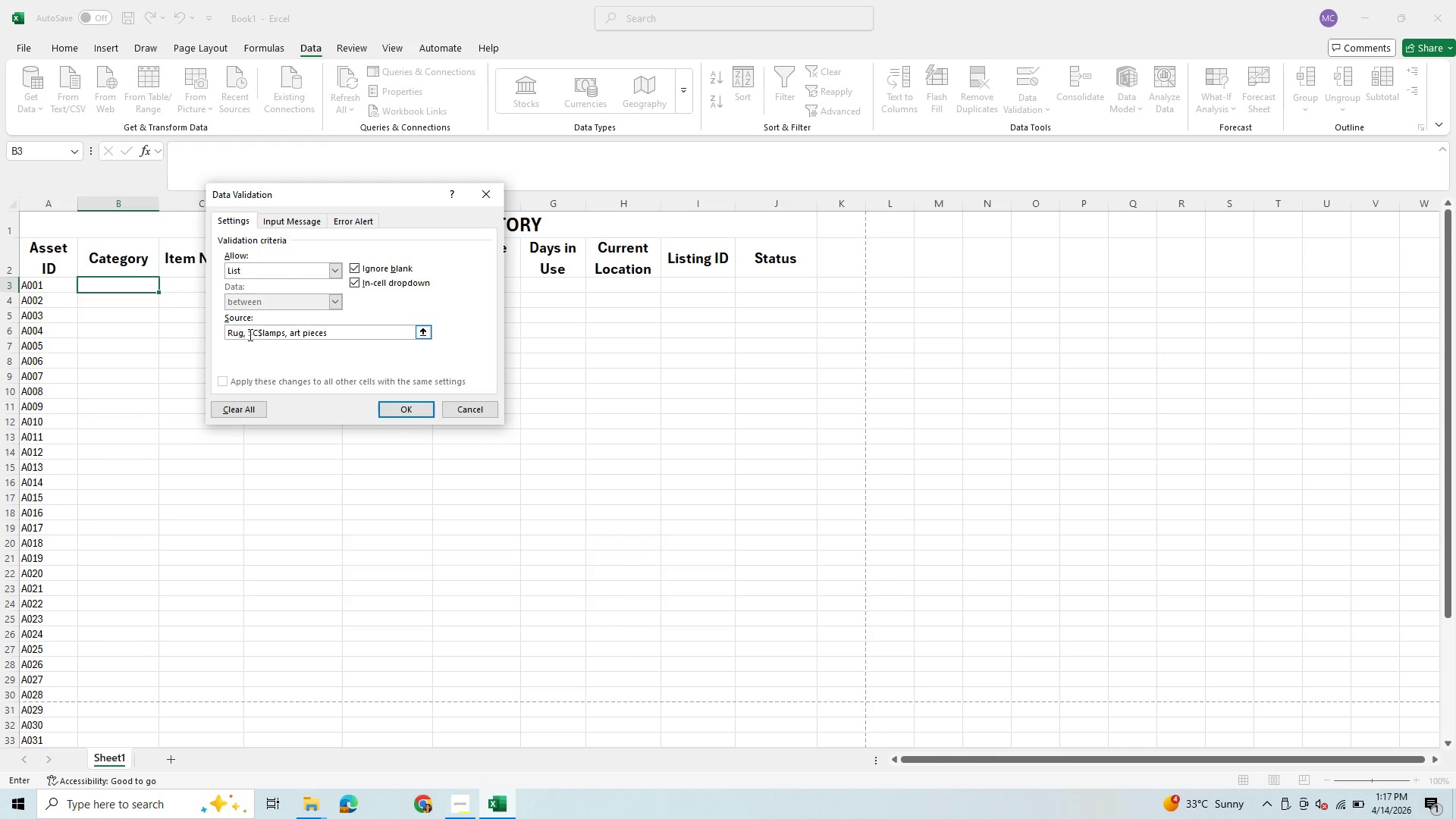 
key(L)
 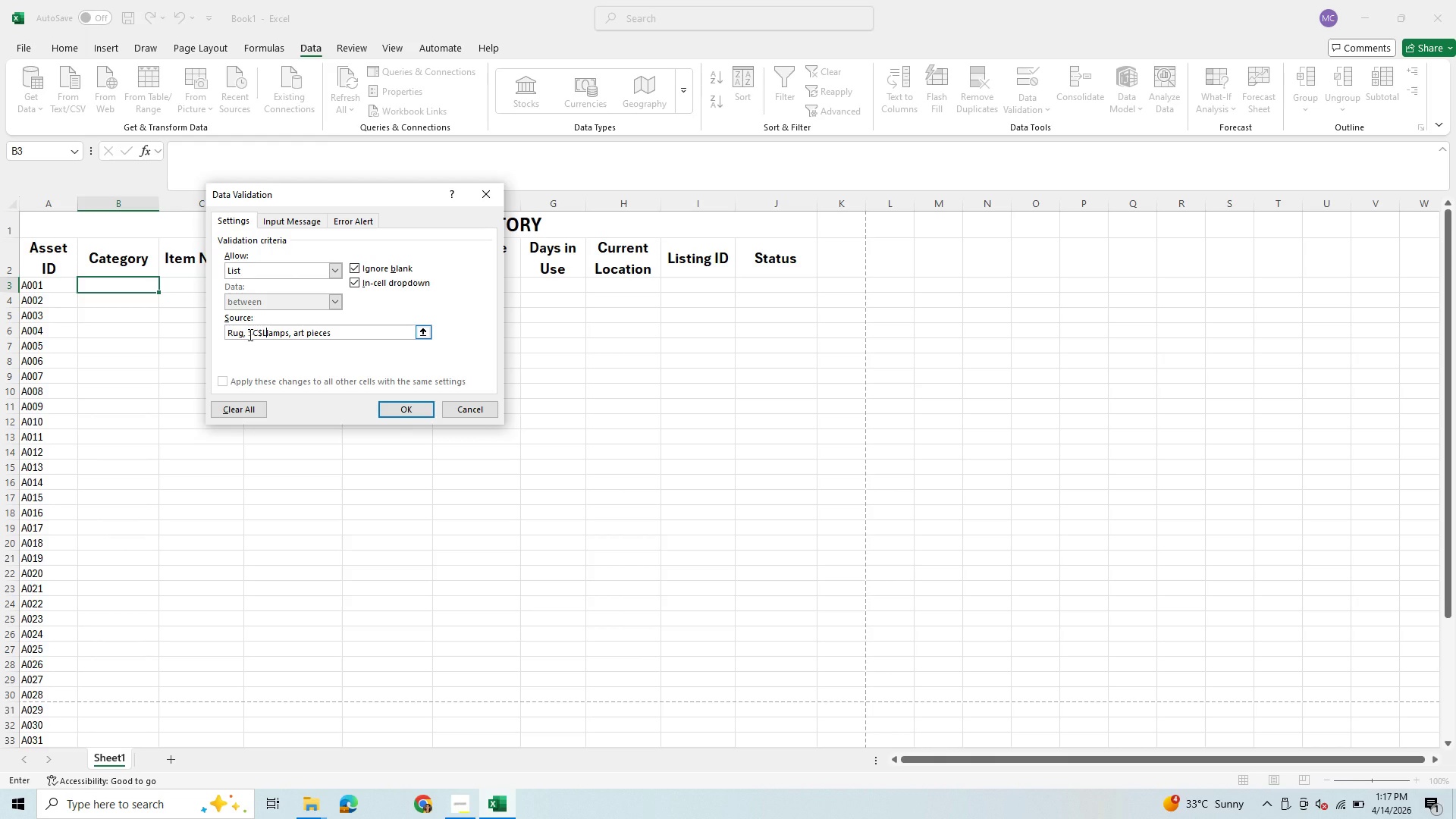 
key(Backspace)
 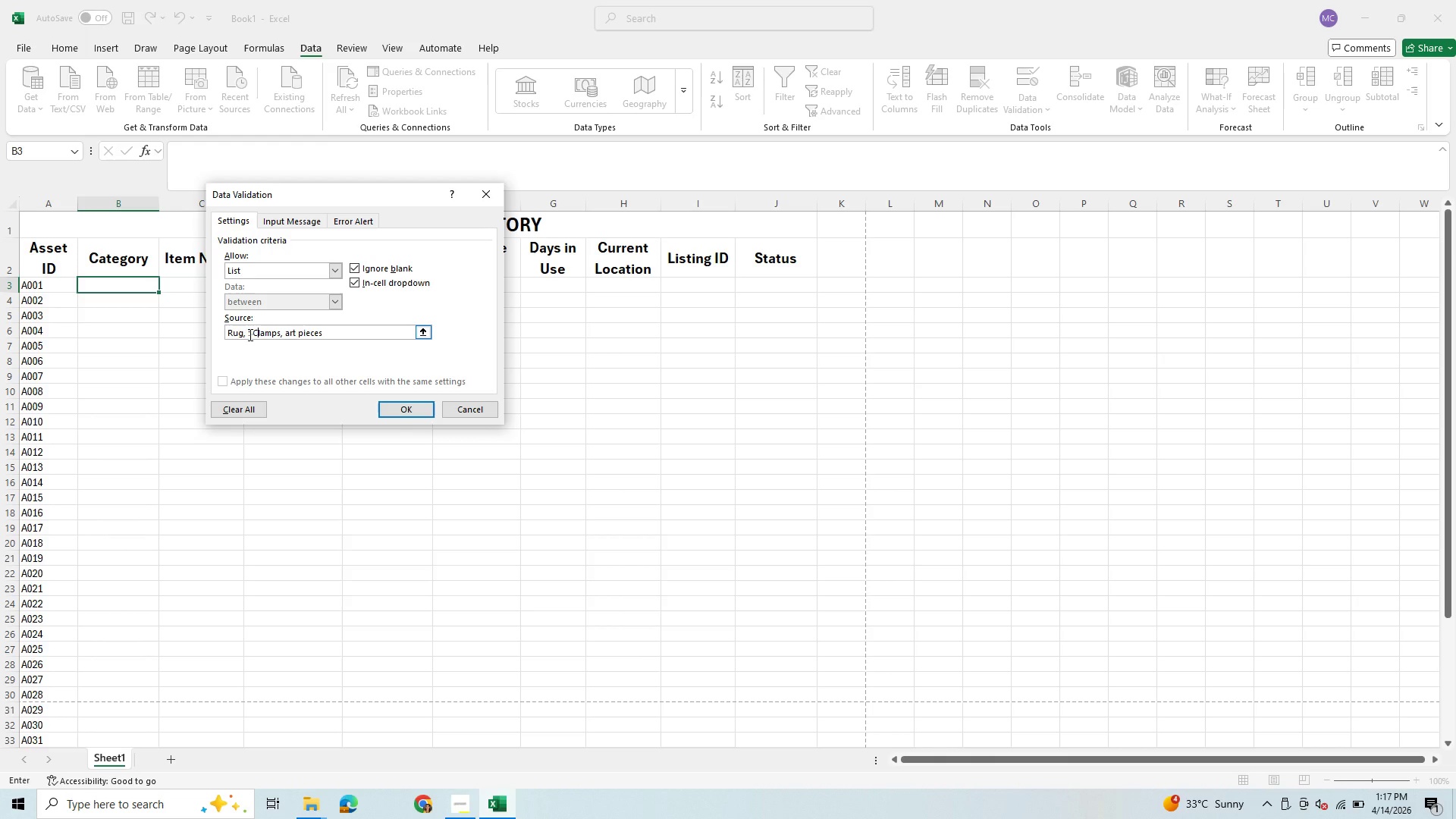 
key(Backspace)
 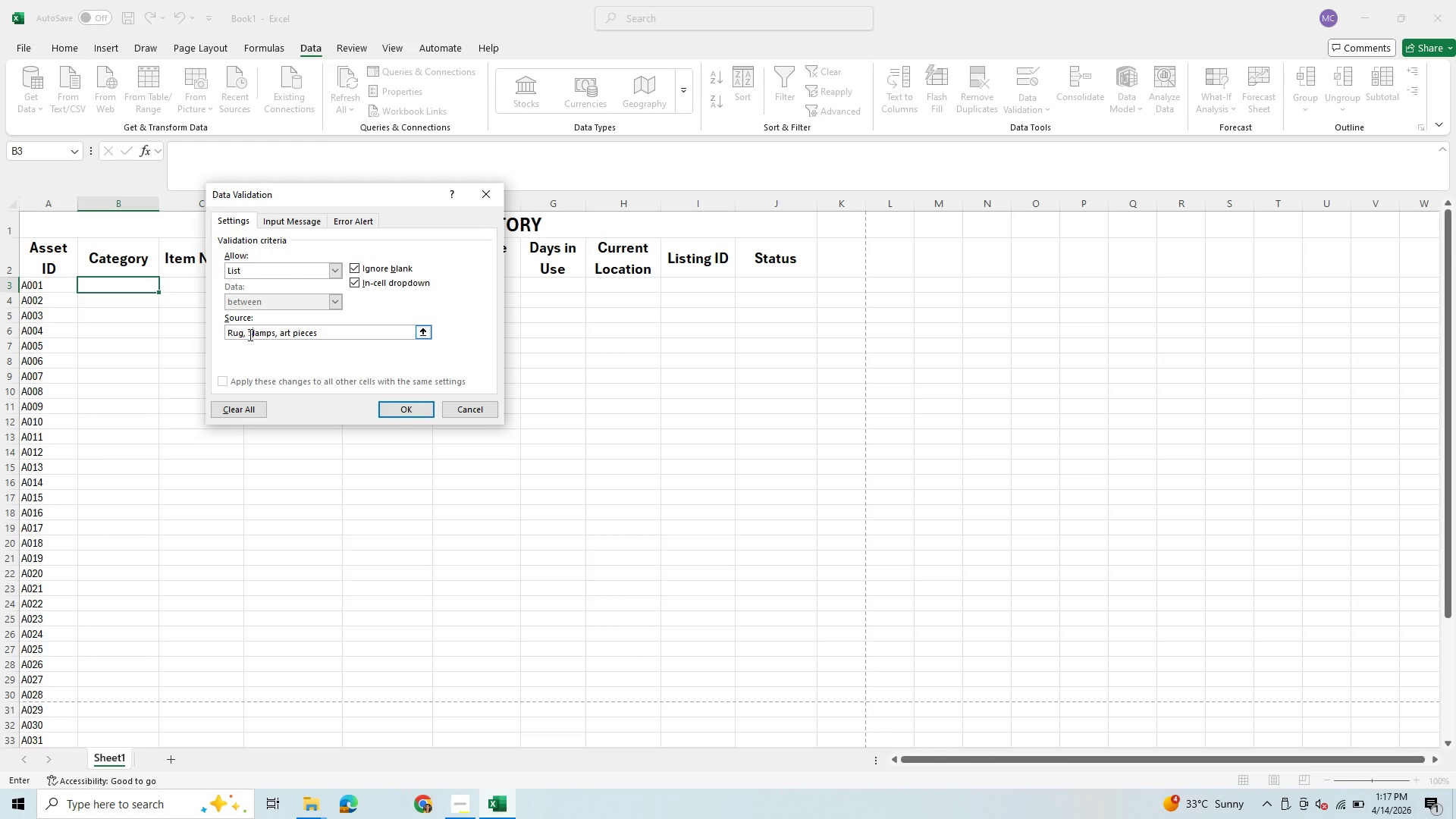 
key(Backspace)
 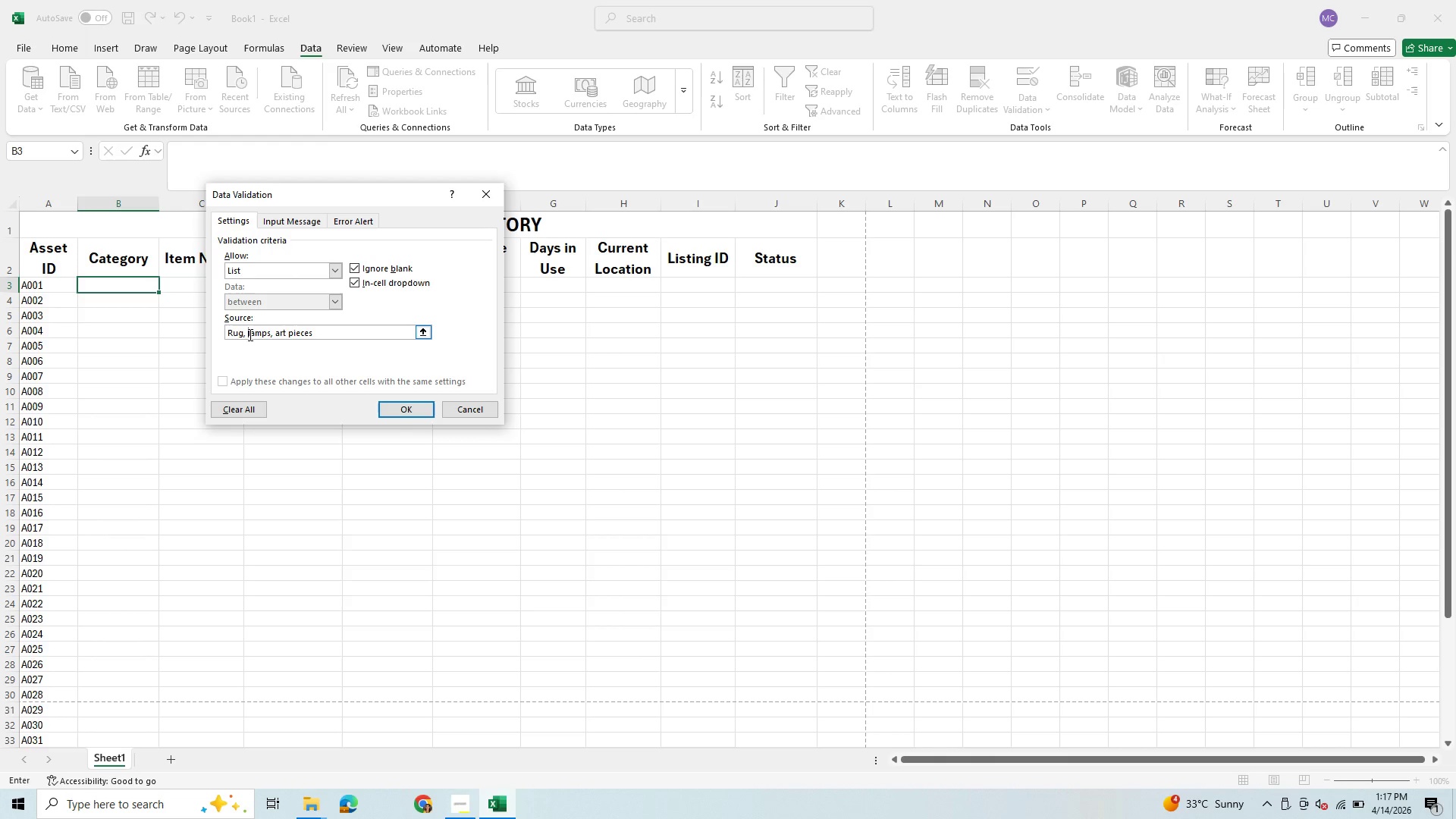 
key(Backspace)
 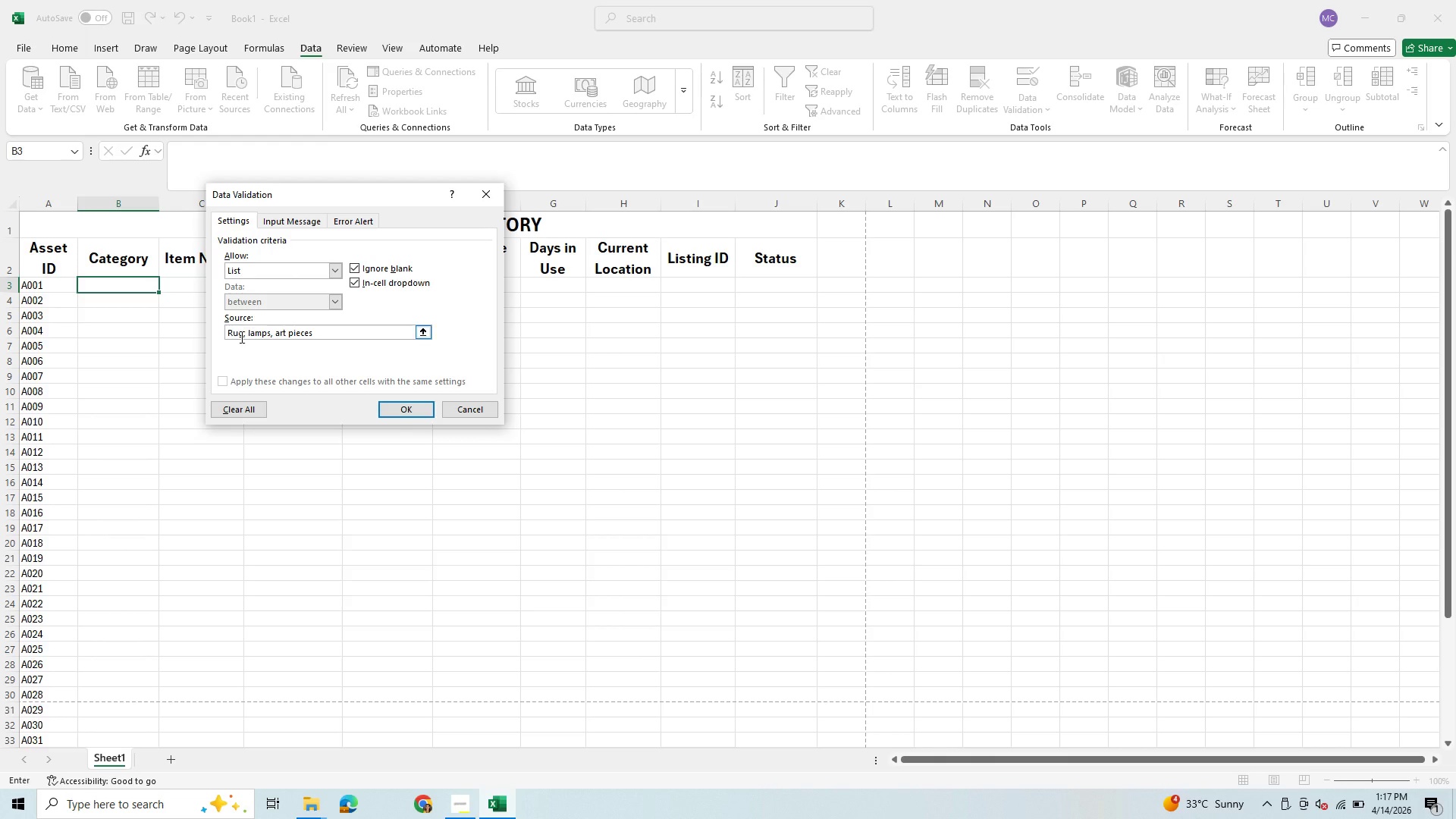 
left_click([252, 332])
 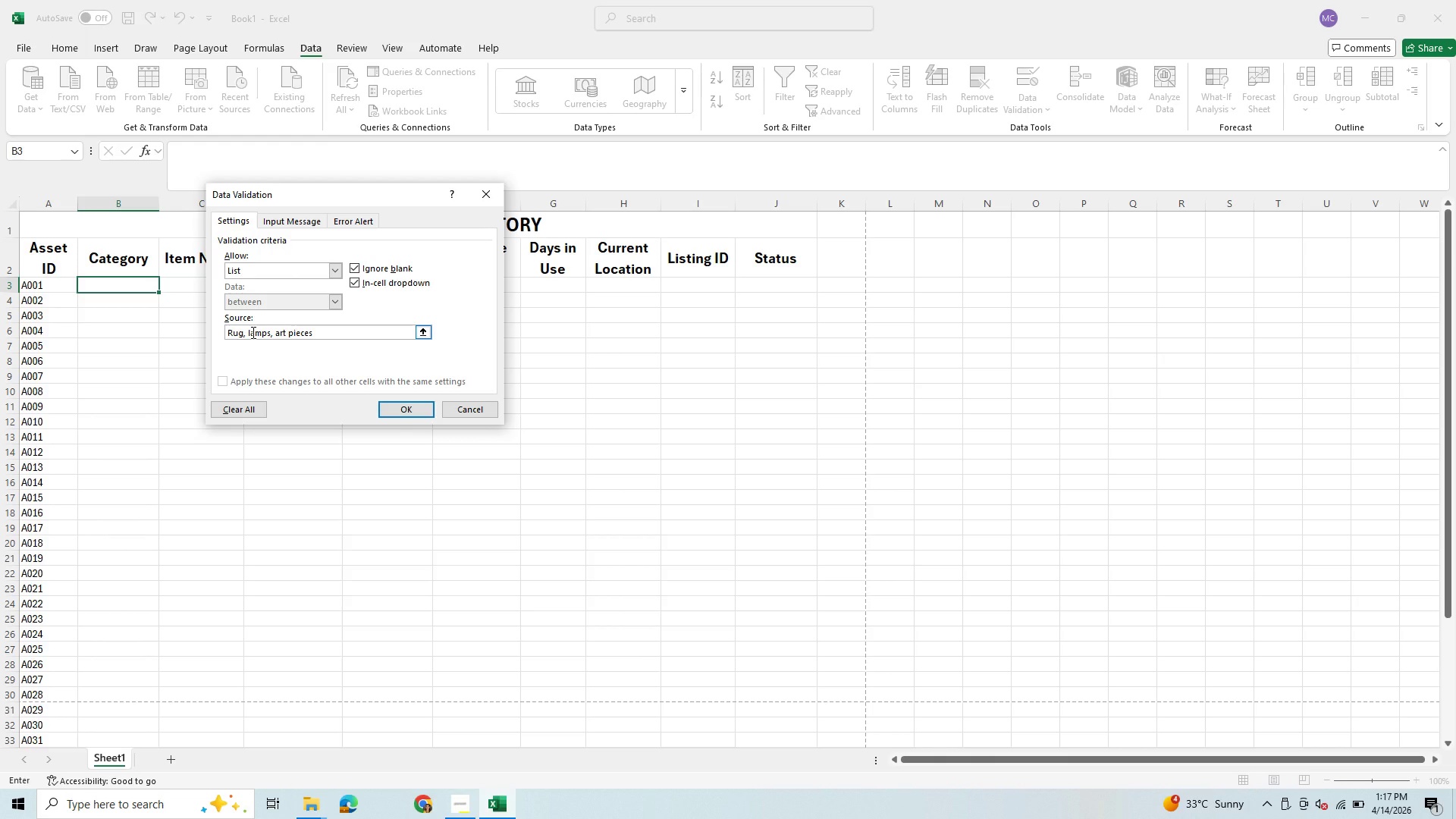 
key(Backspace)
 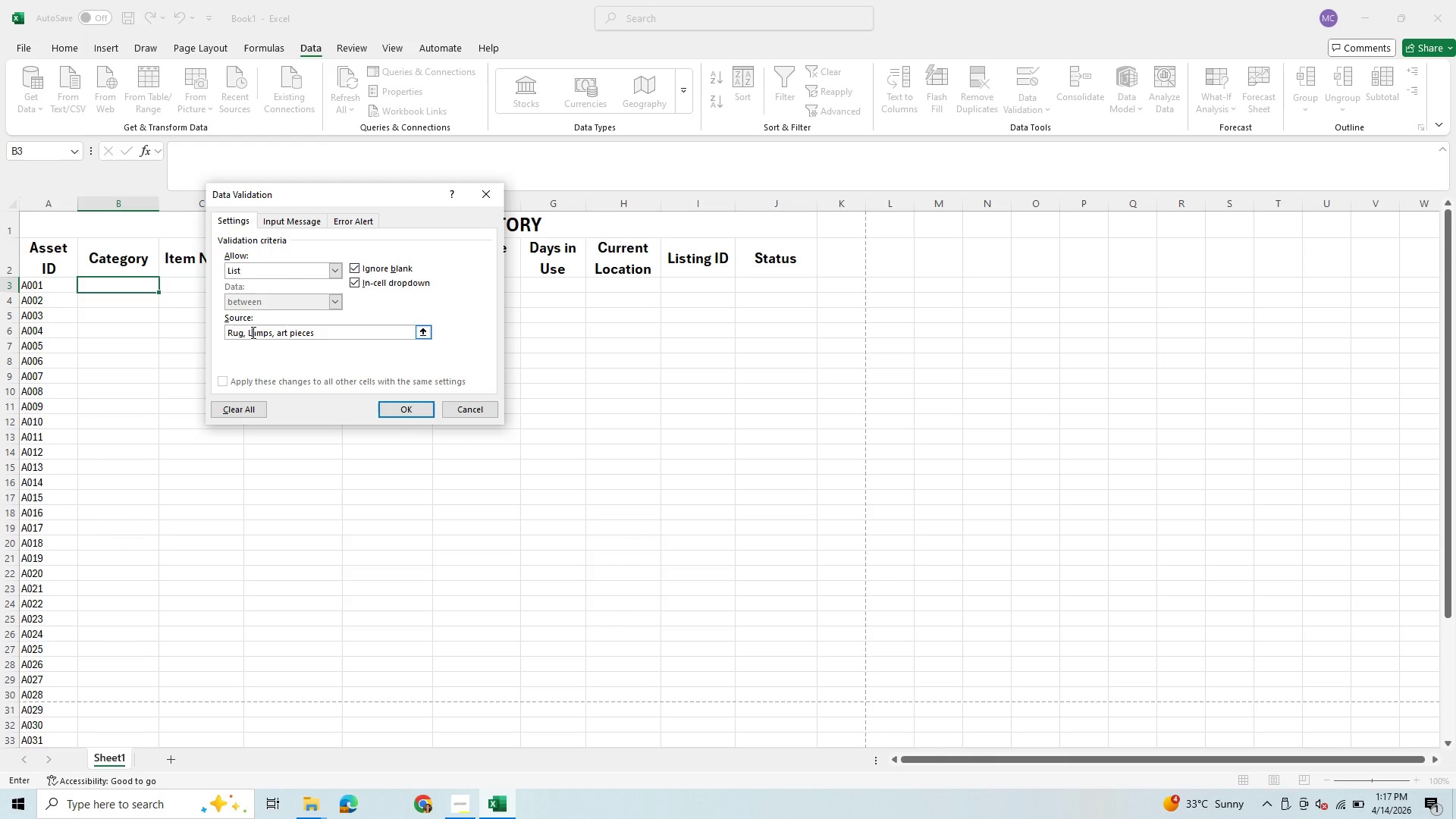 
key(L)
 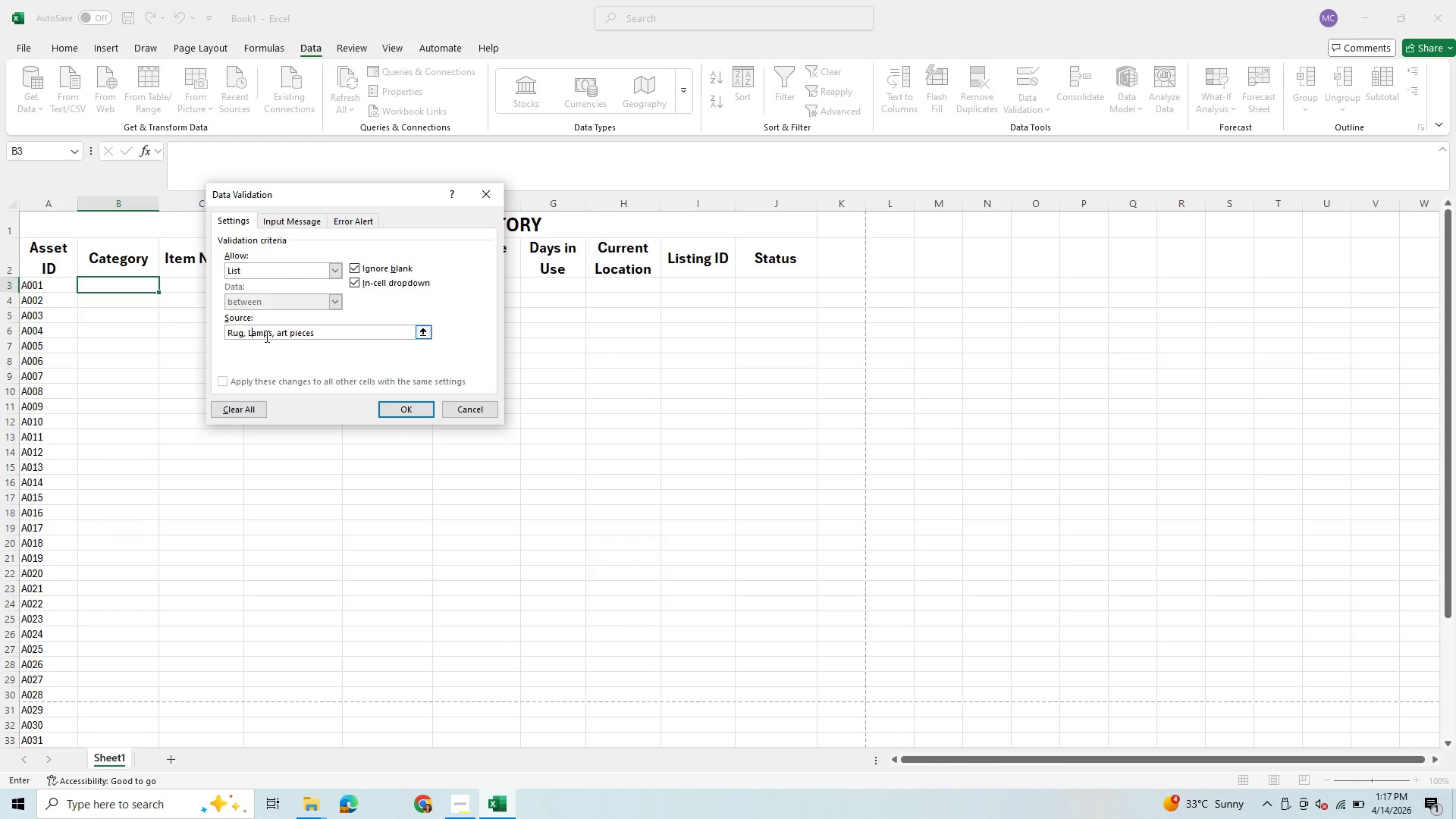 
left_click([275, 334])
 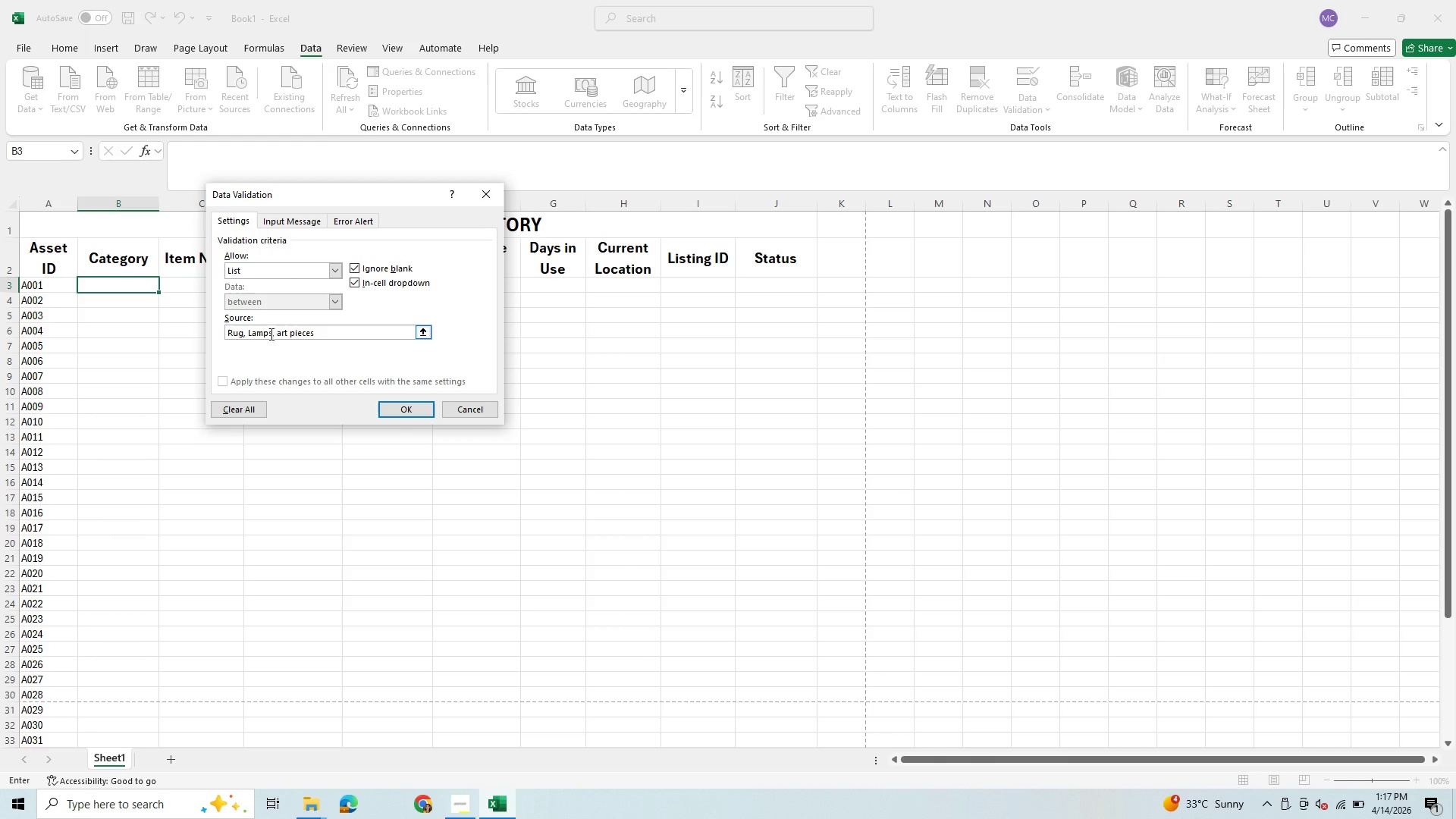 
left_click([270, 334])
 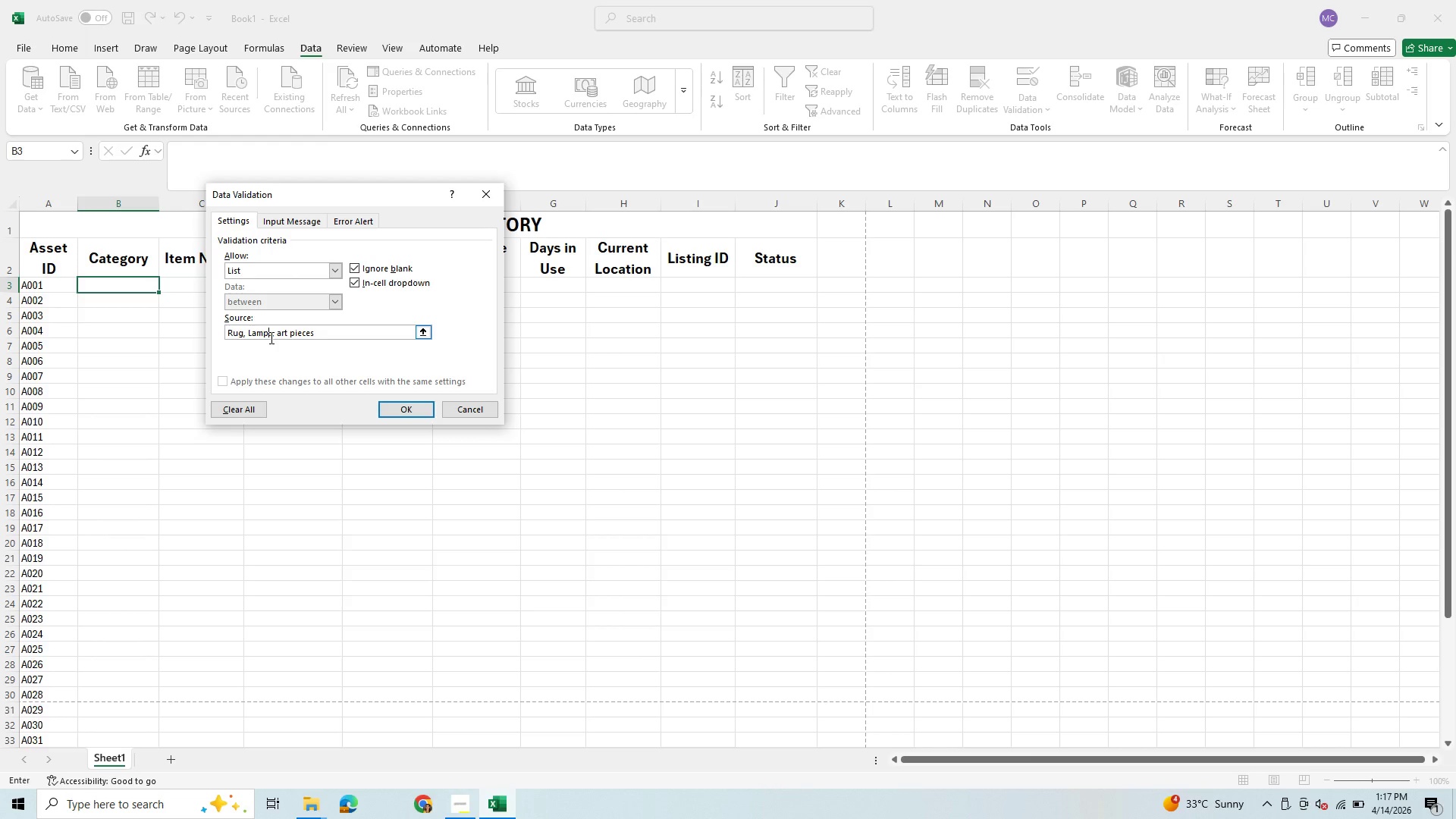 
left_click([272, 334])
 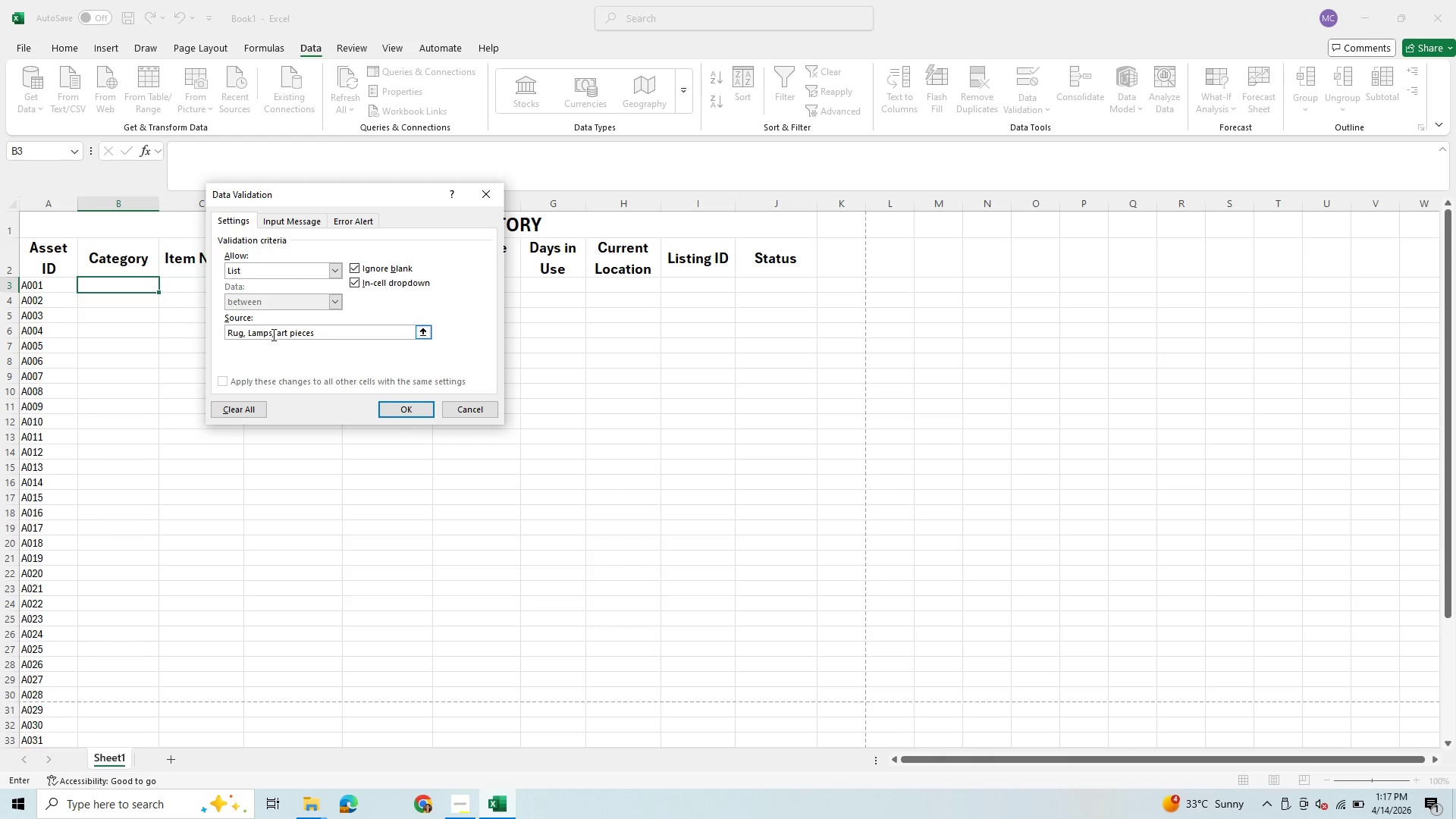 
key(Backspace)
 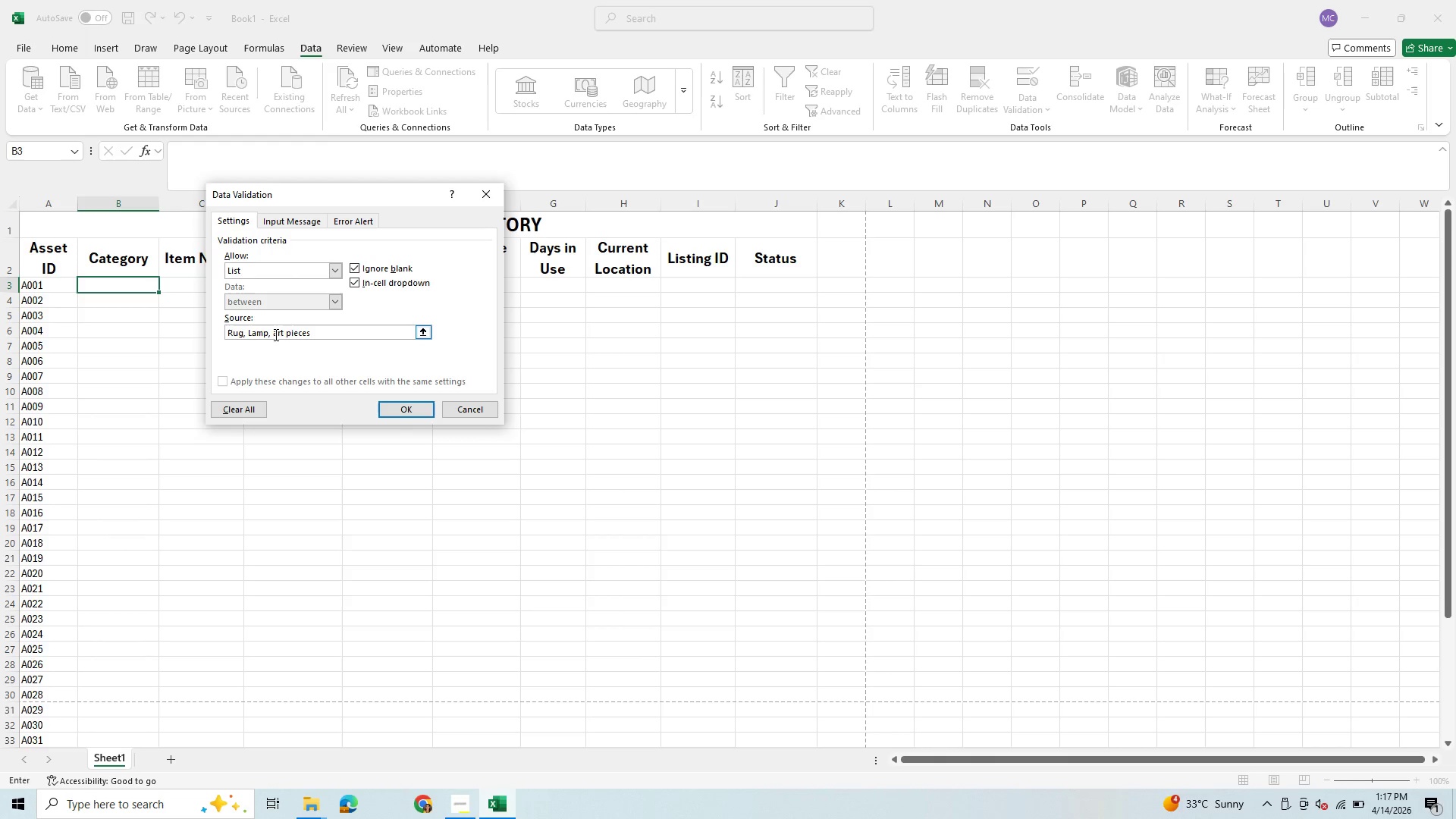 
wait(5.31)
 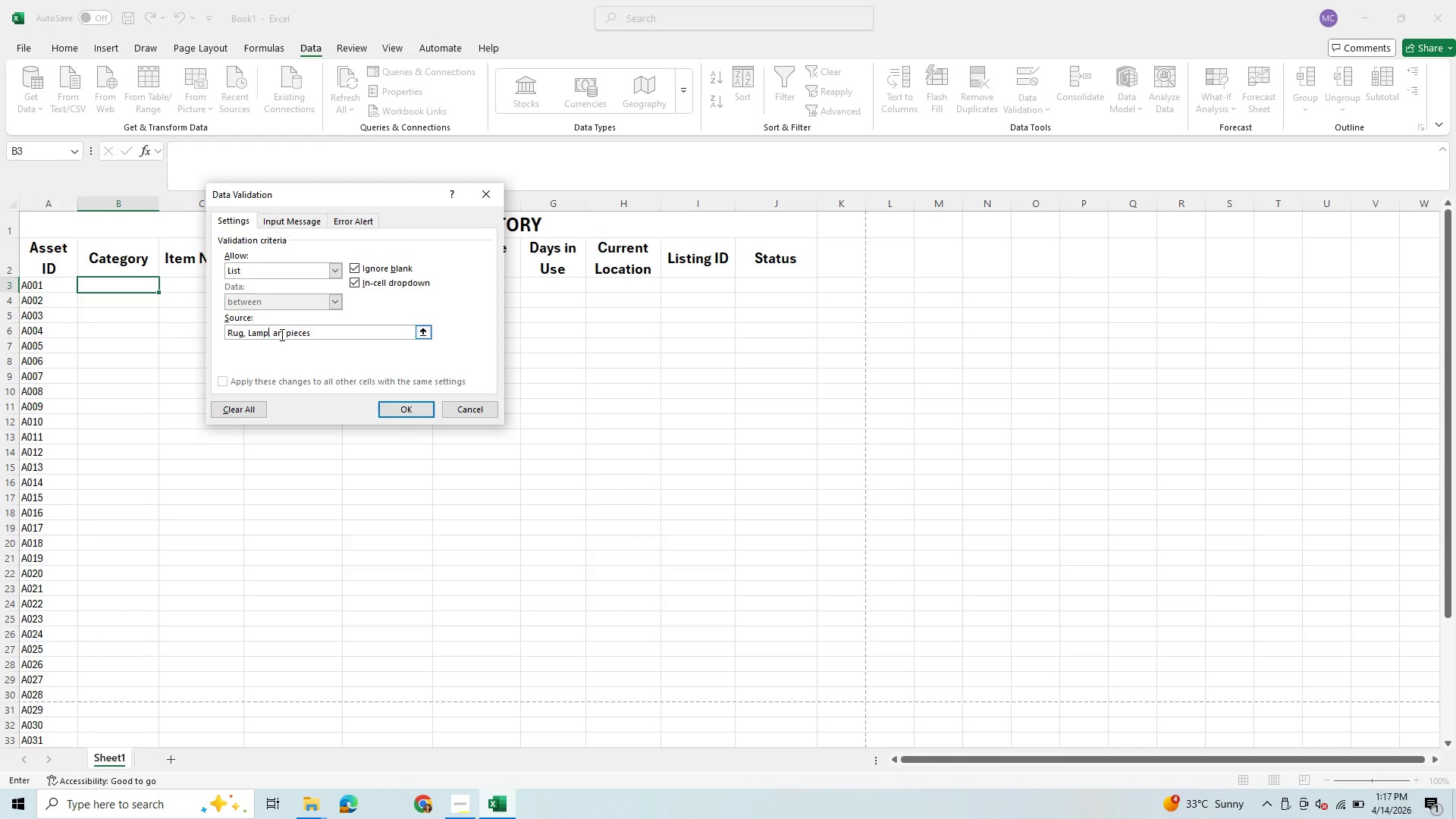 
left_click([278, 334])
 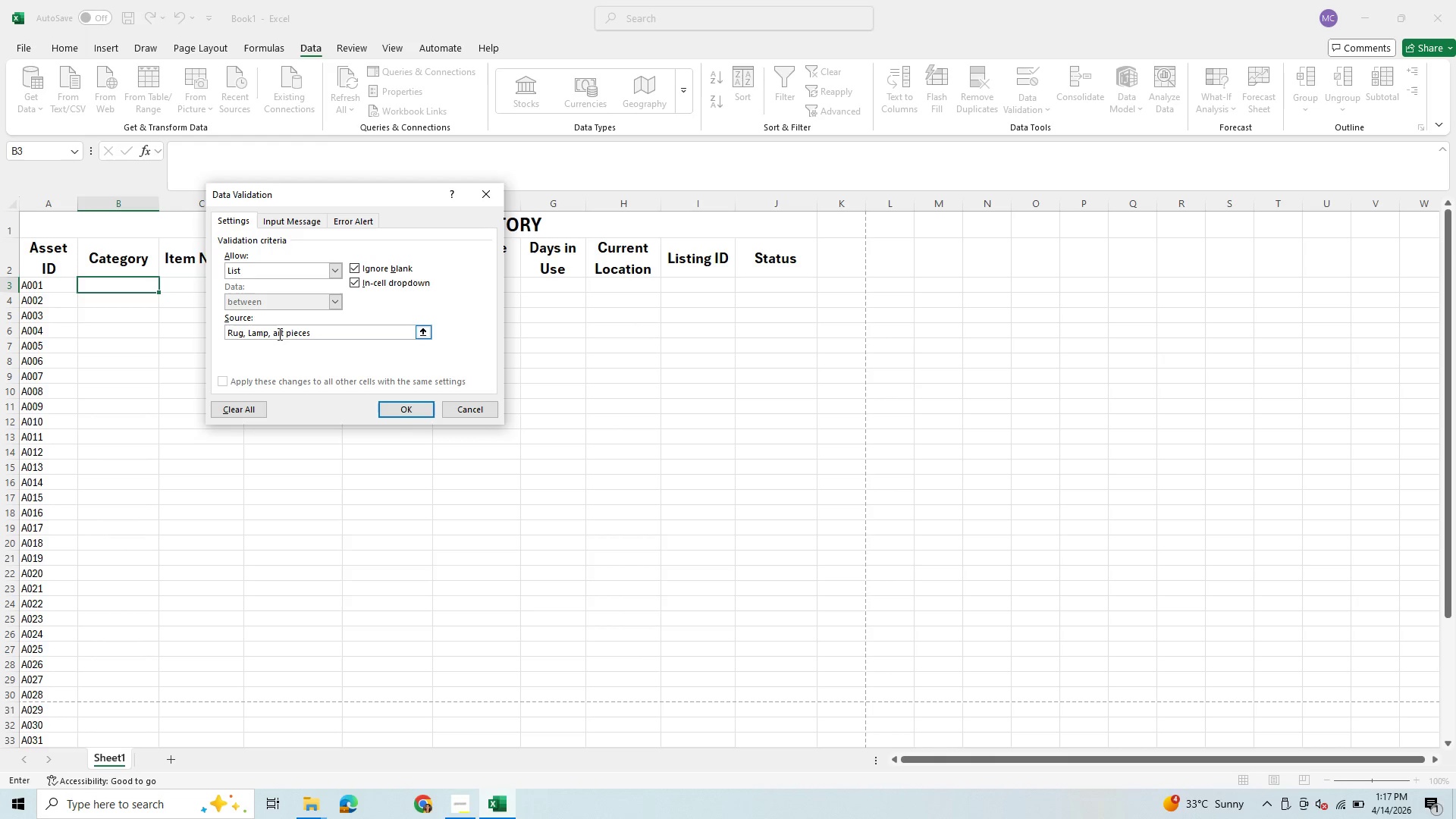 
key(Backspace)
 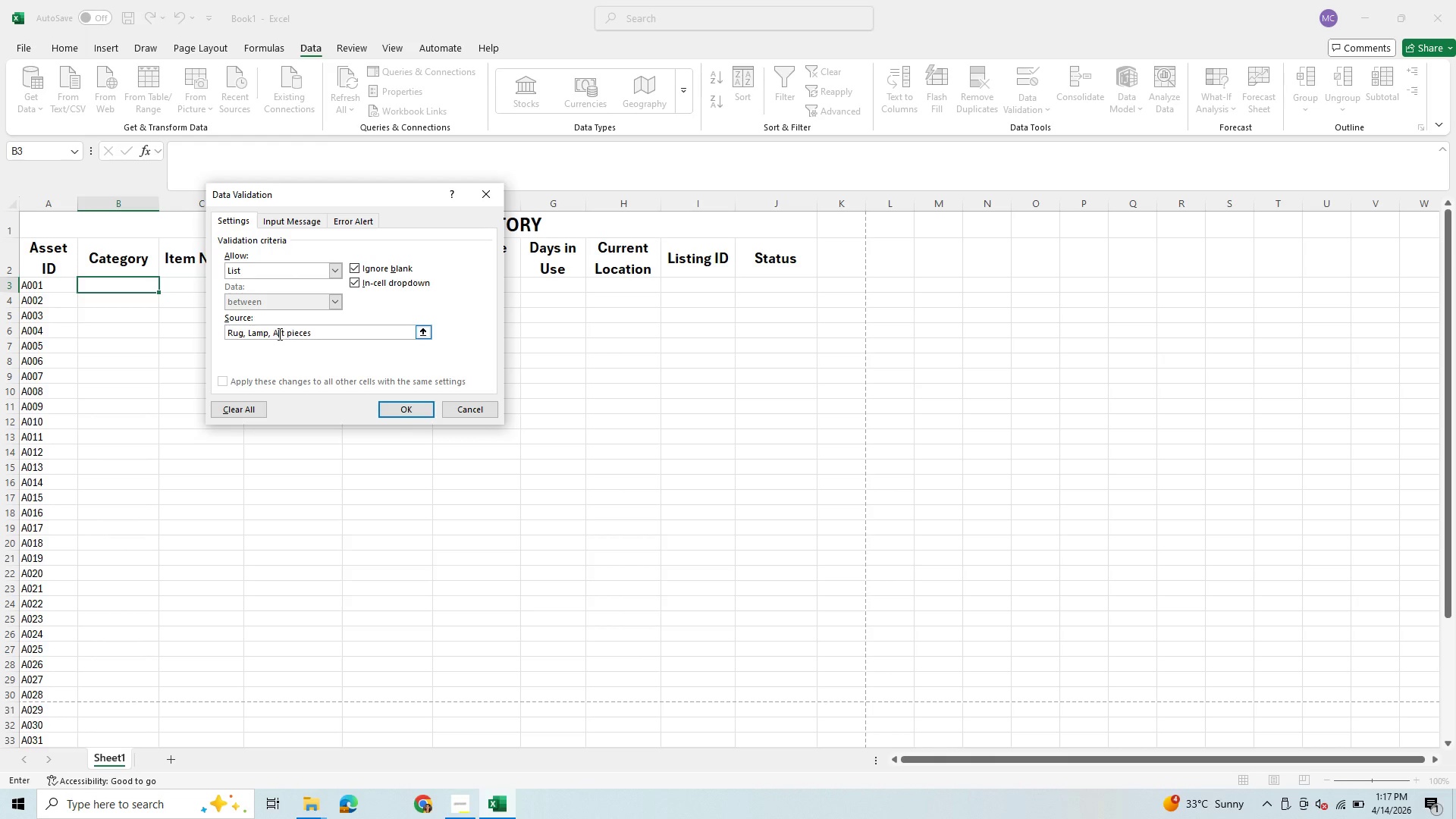 
key(A)
 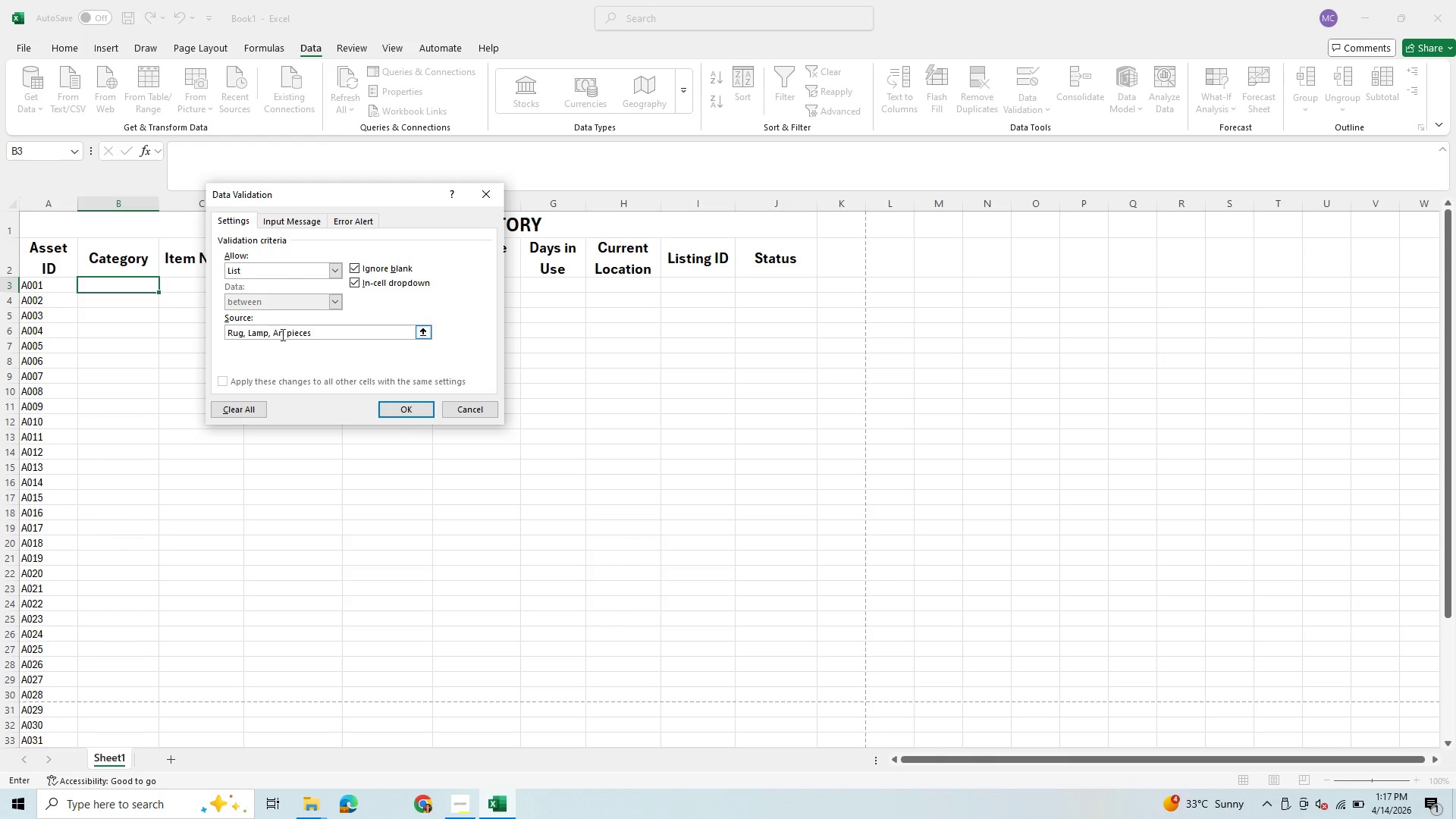 
left_click([291, 334])
 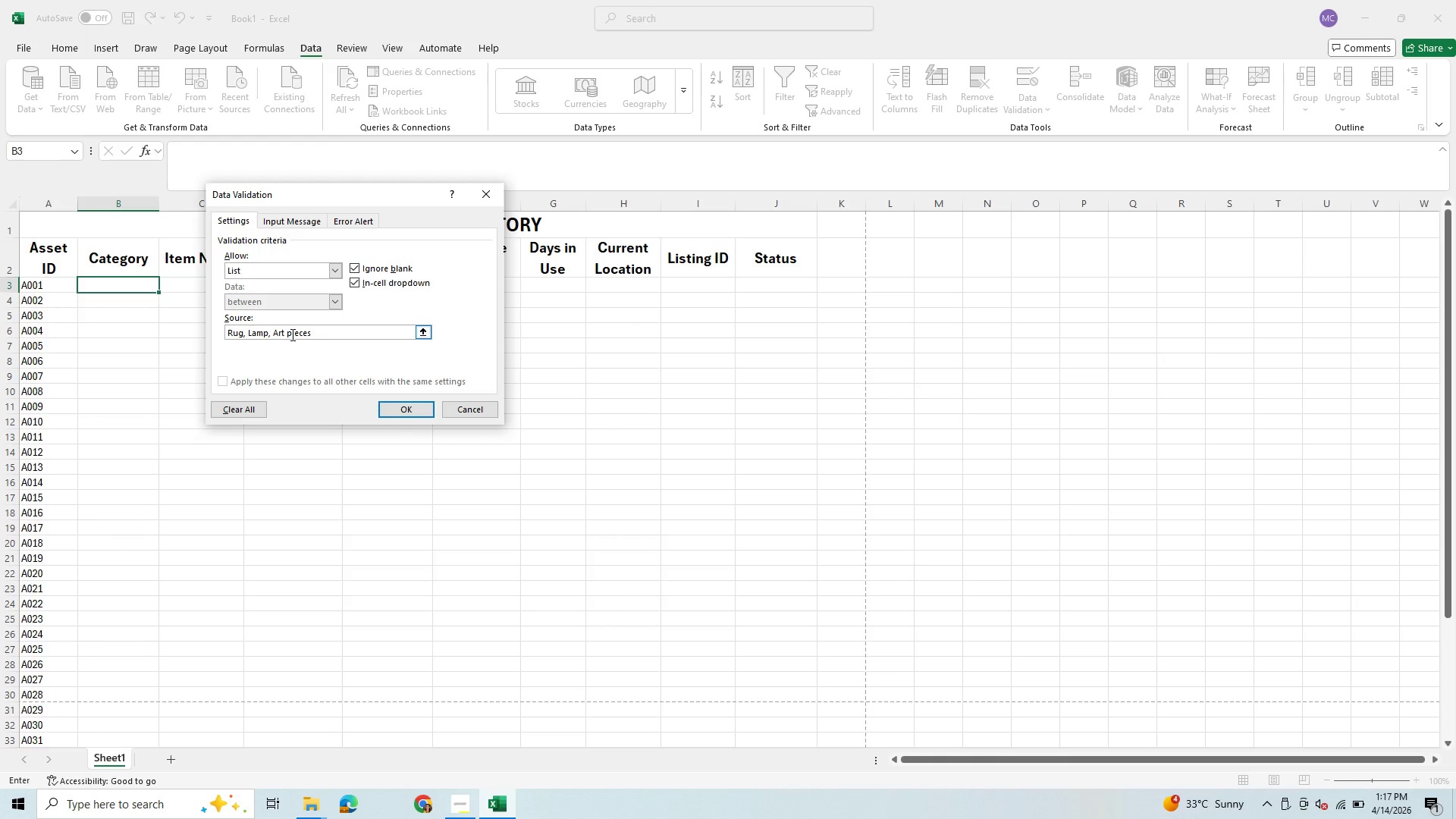 
key(Backspace)
 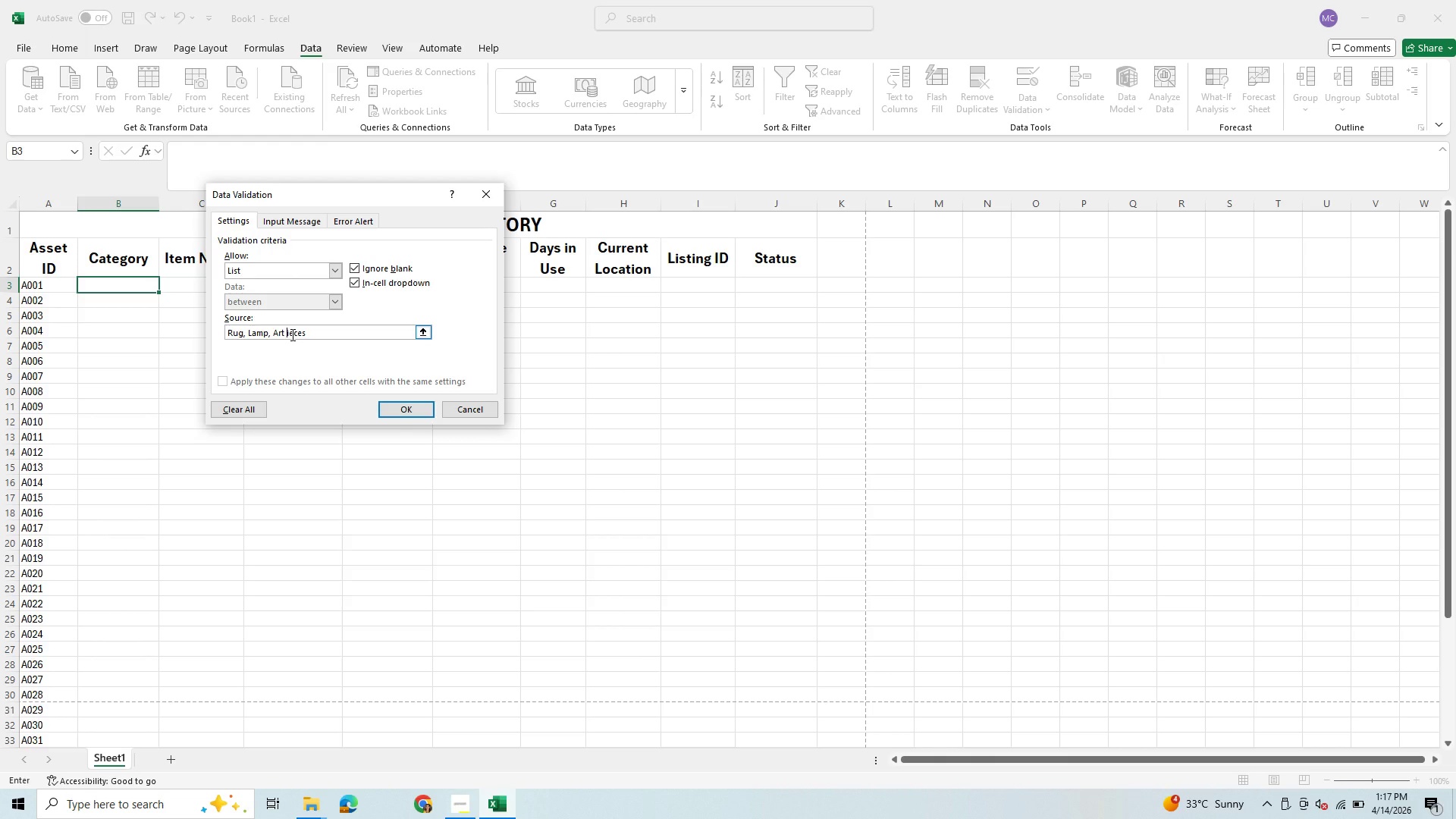 
key(P)
 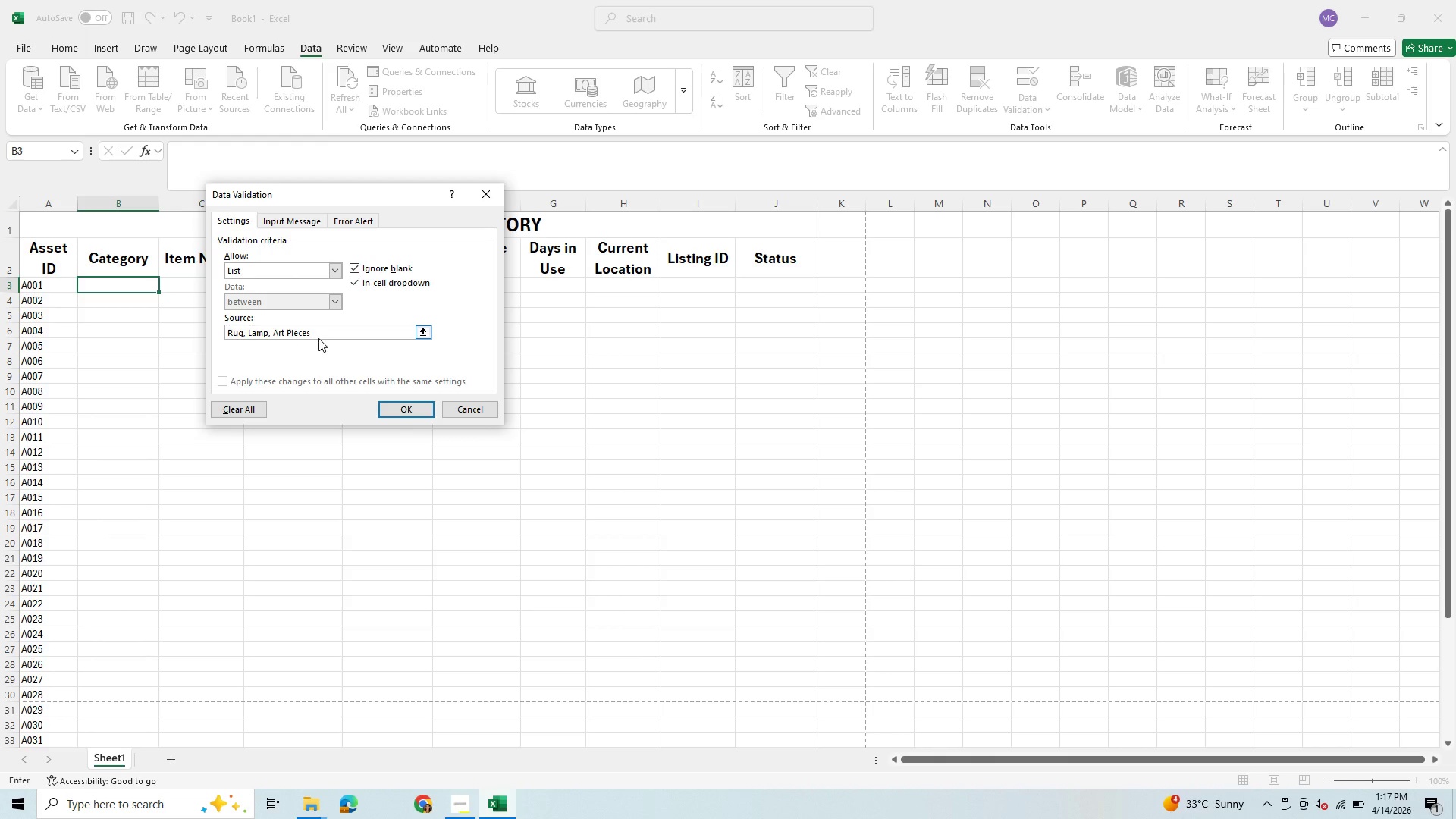 
left_click([318, 333])
 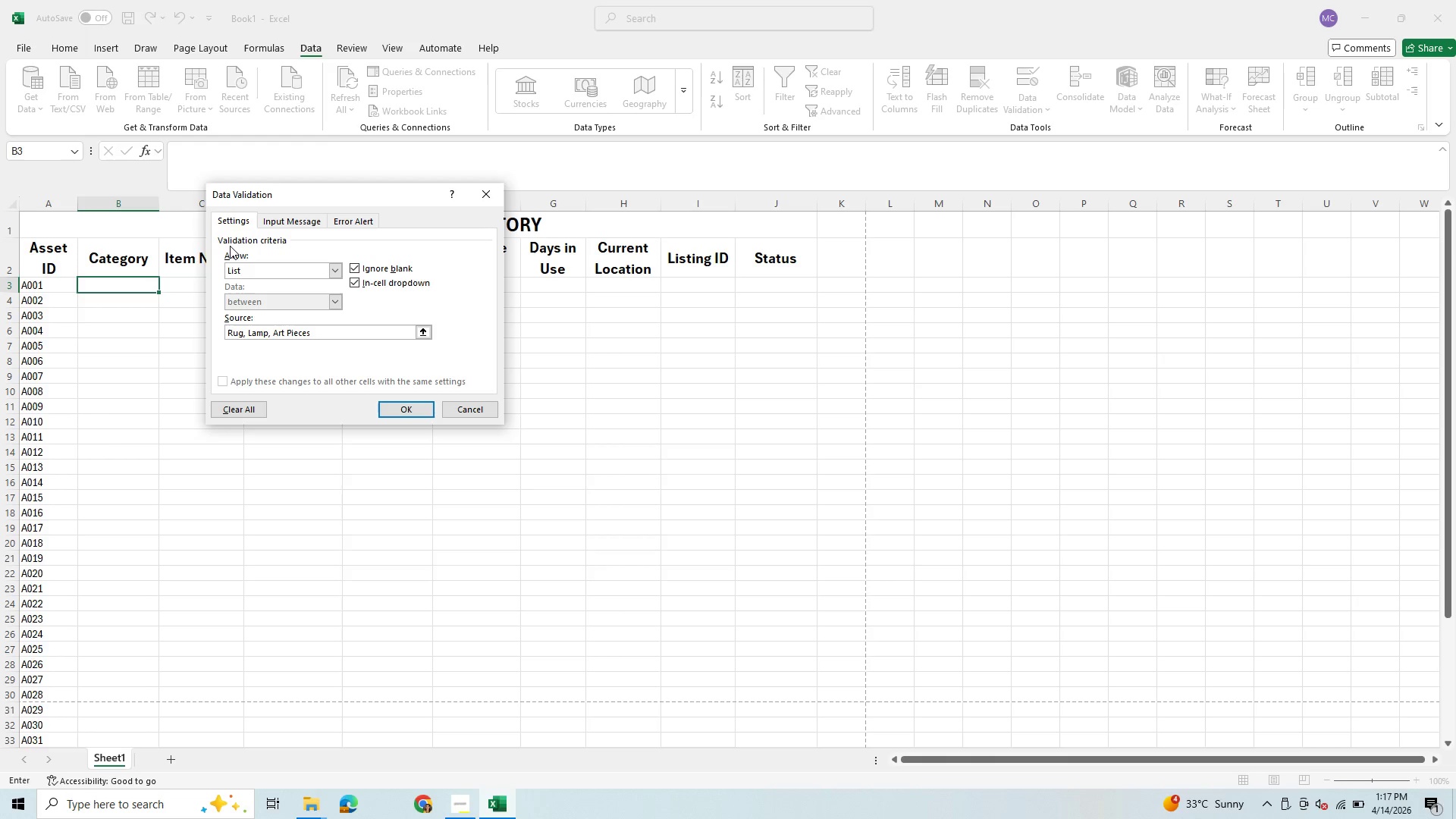 
key(Comma)
 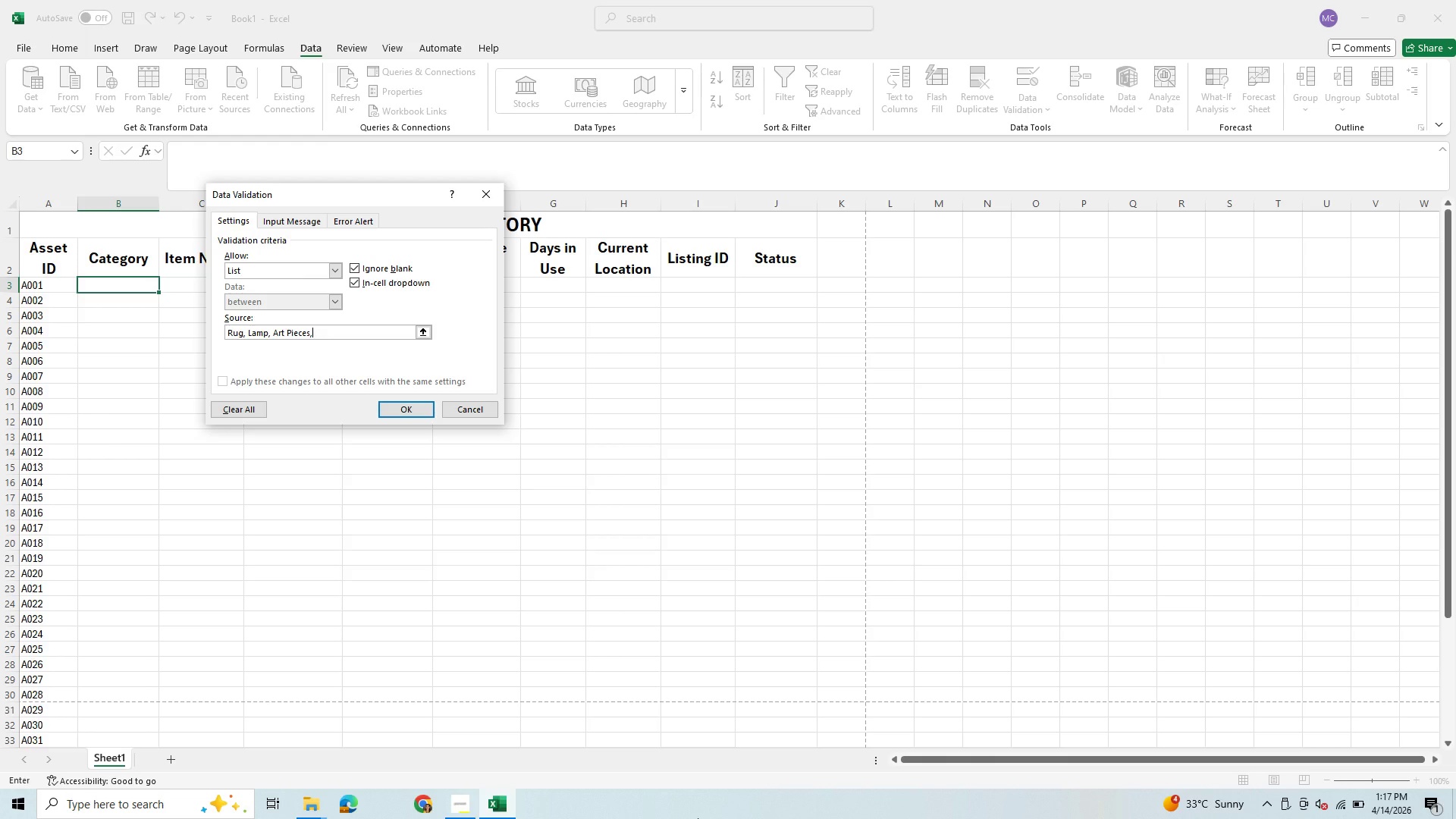 
type(Table, so)
key(Backspace)
key(Backspace)
type(Sofa, Cha)
 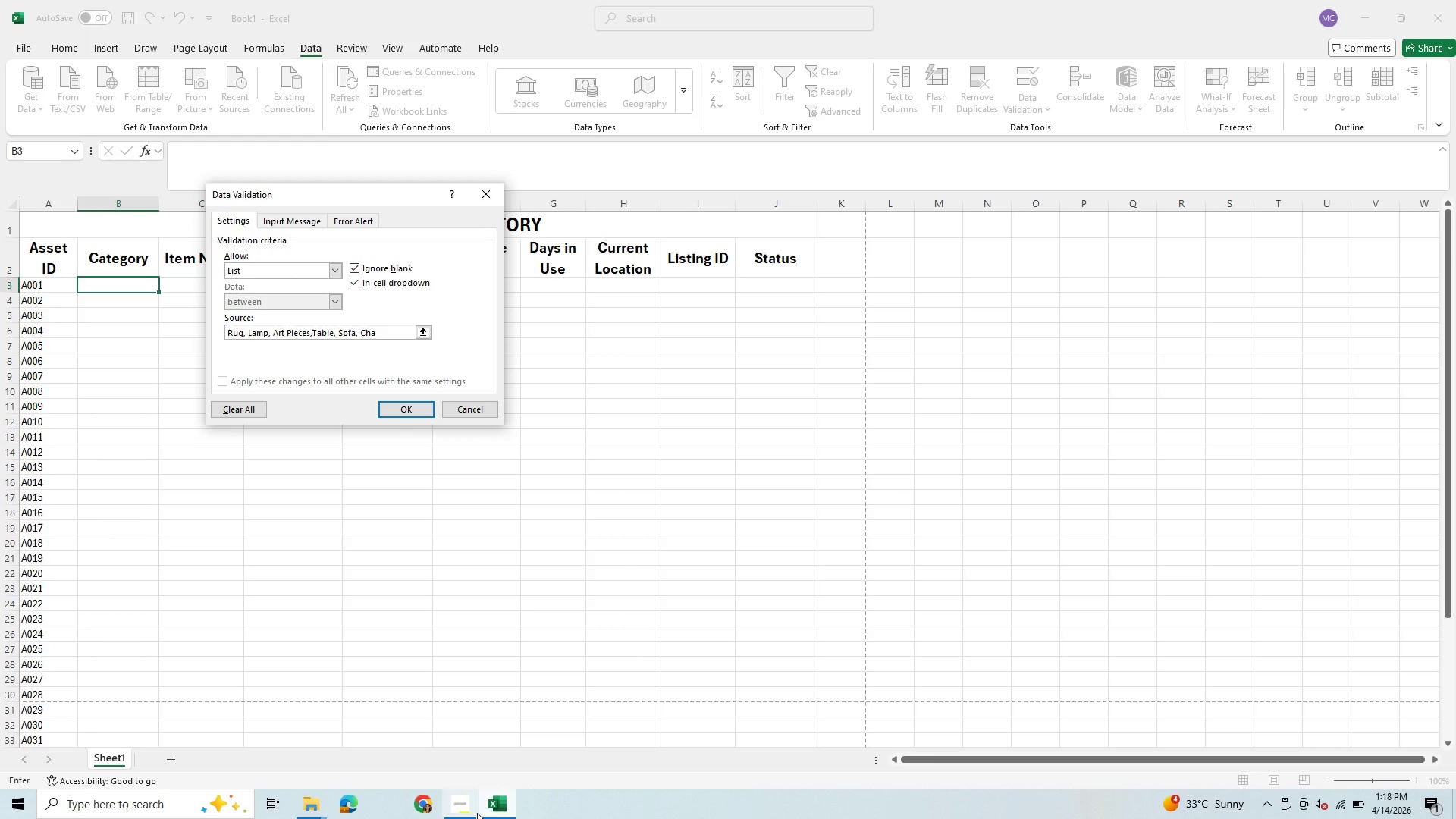 
left_click([460, 810])